 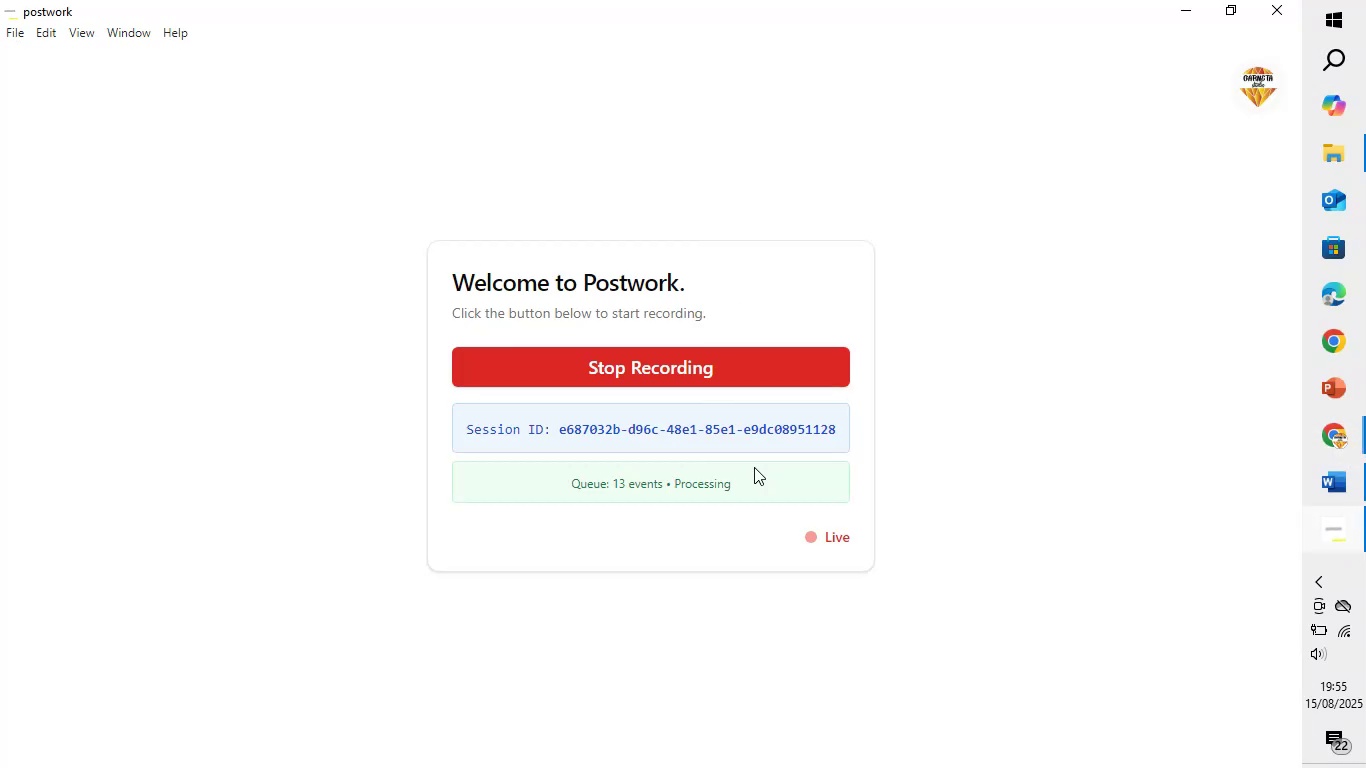 
mouse_move([1293, 429])
 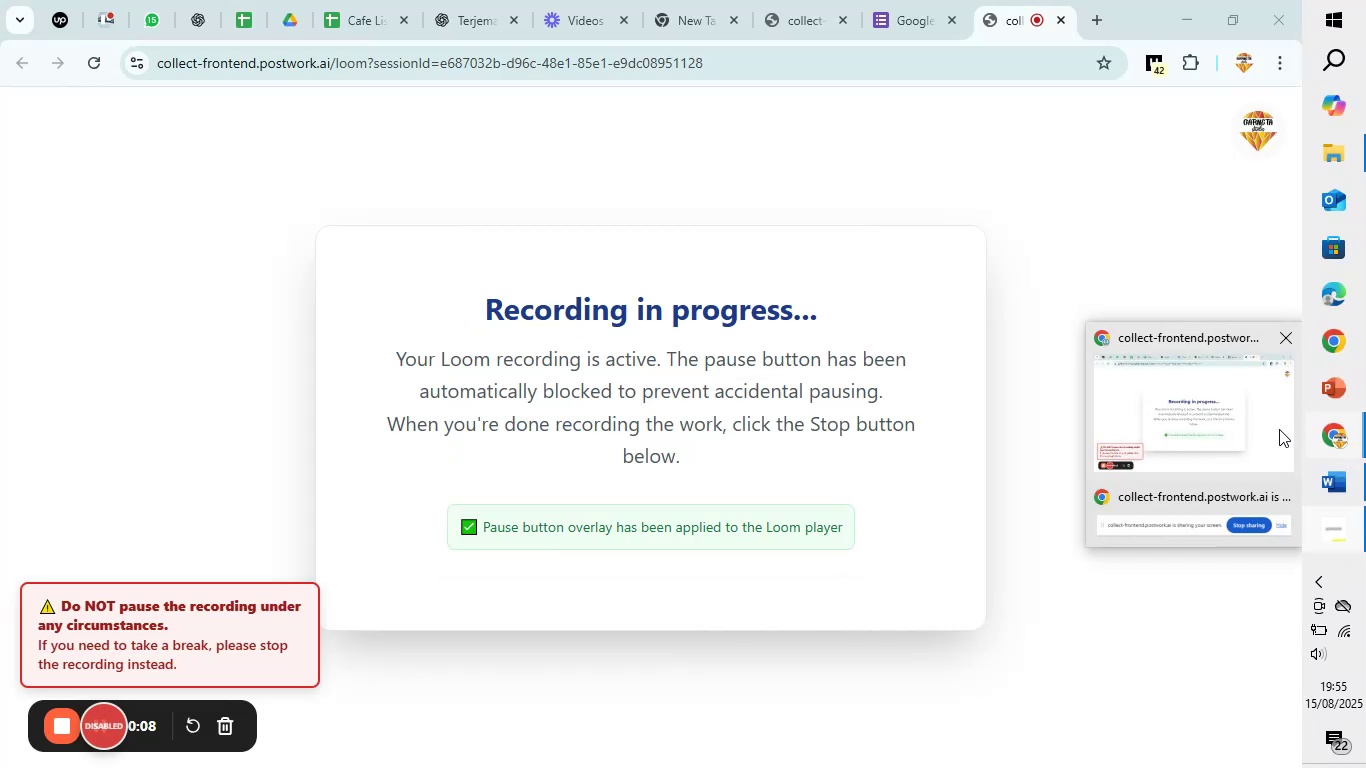 
left_click([1279, 429])
 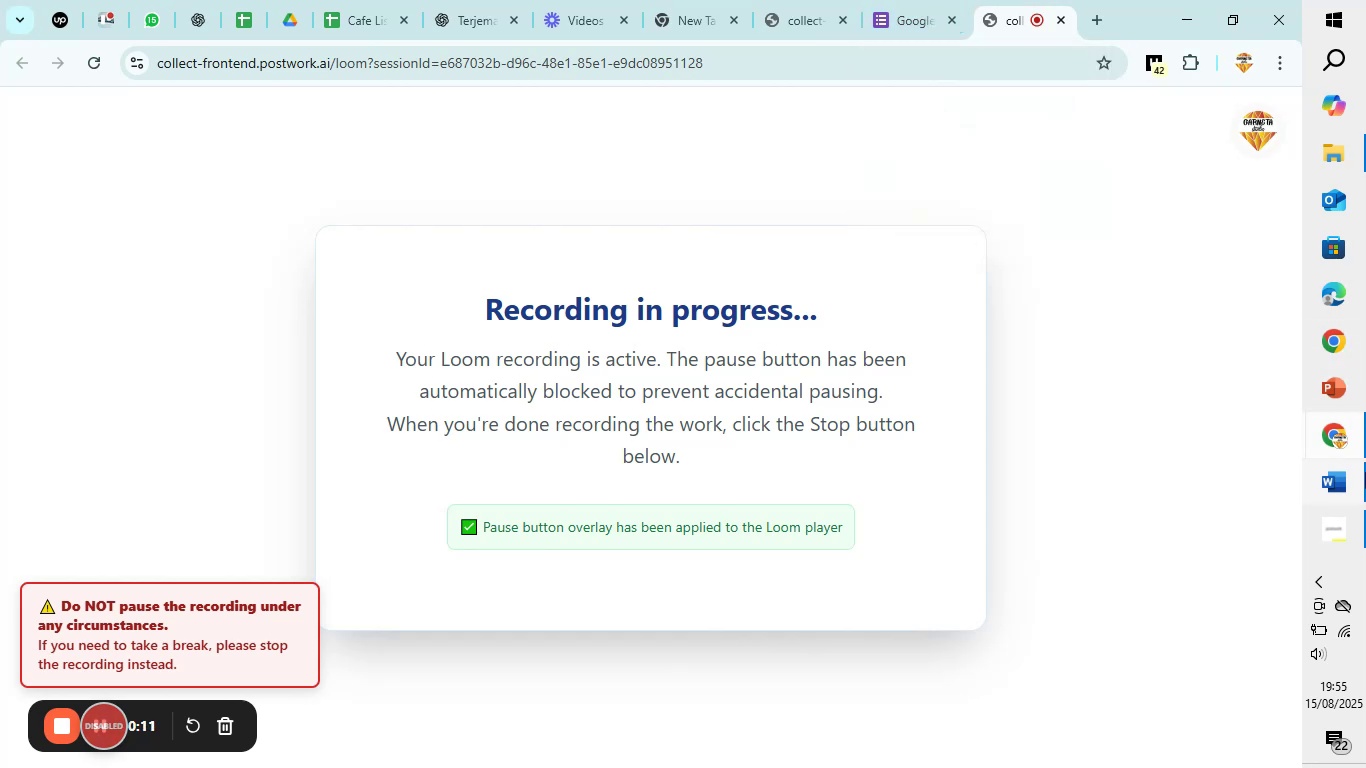 
left_click([1342, 484])
 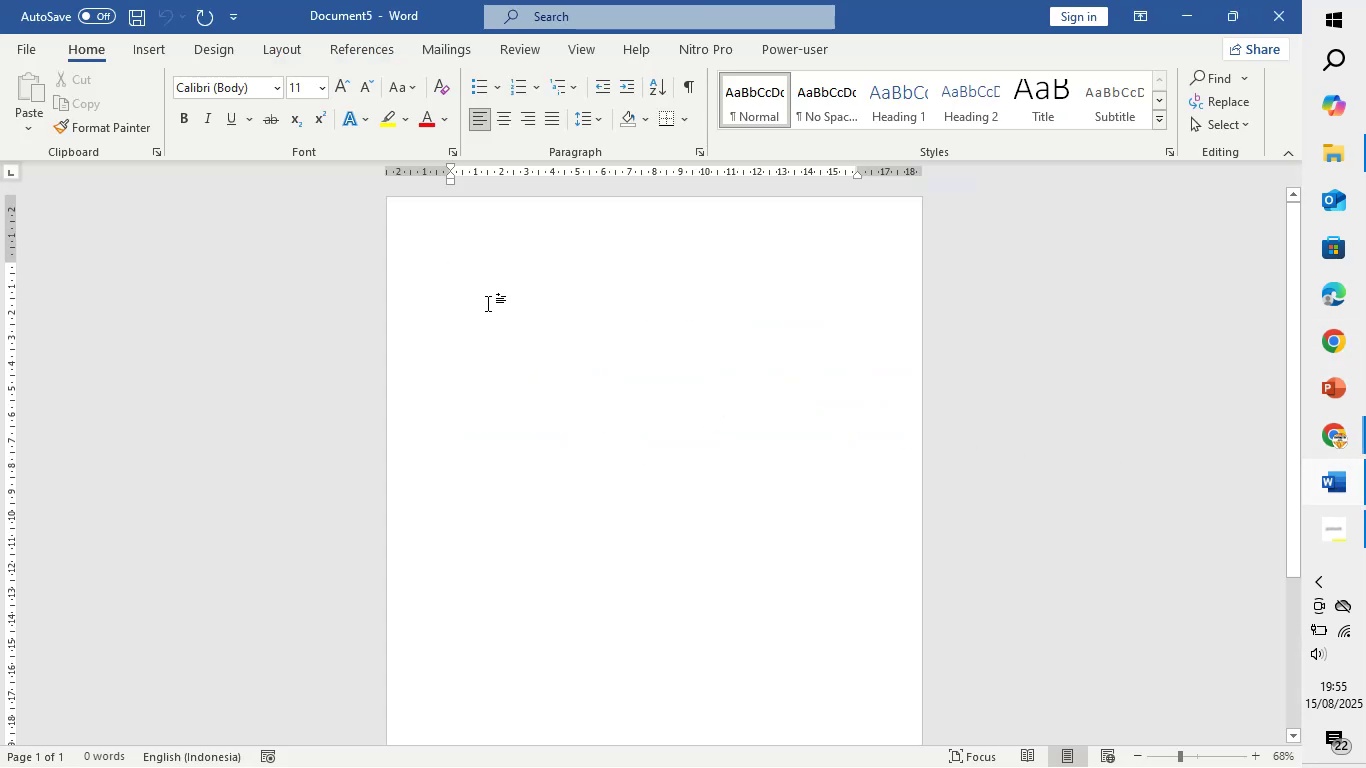 
wait(7.03)
 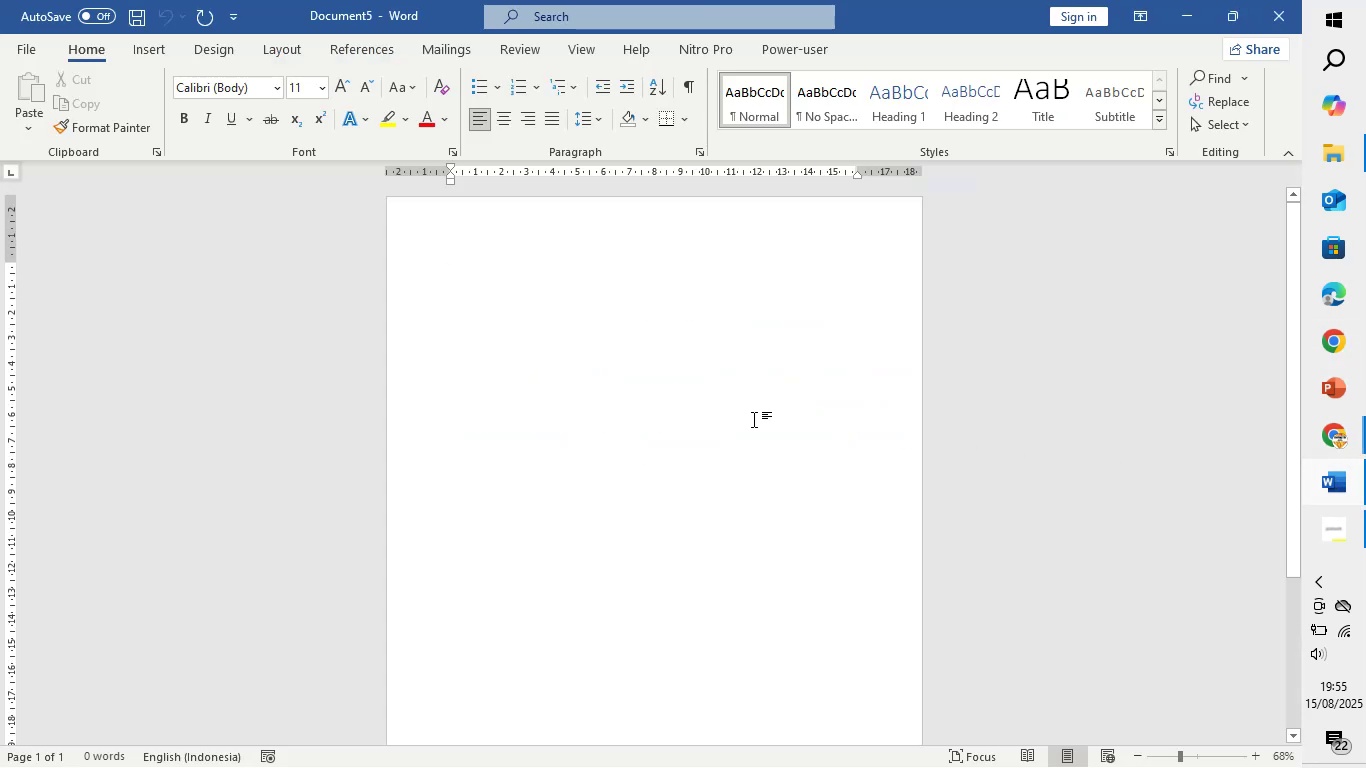 
scroll: coordinate [620, 343], scroll_direction: down, amount: 4.0
 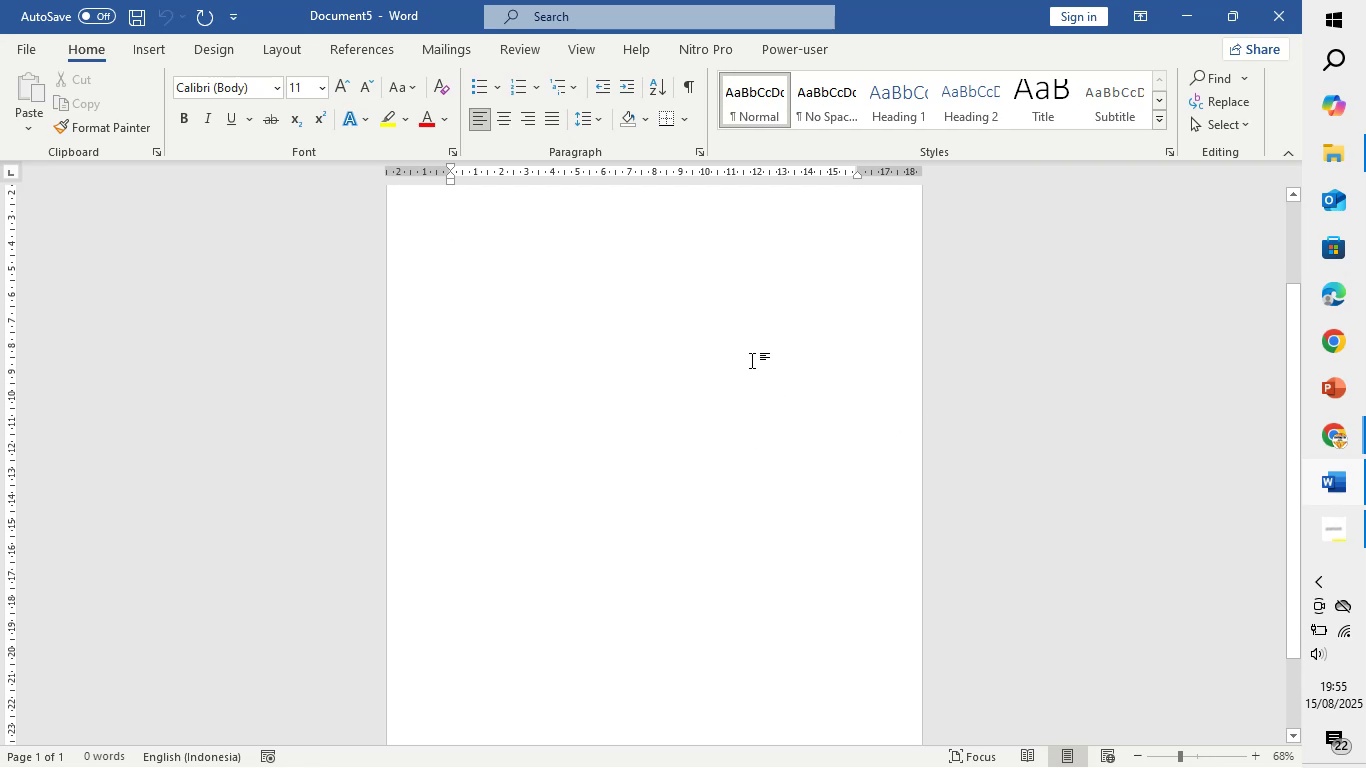 
left_click([741, 328])
 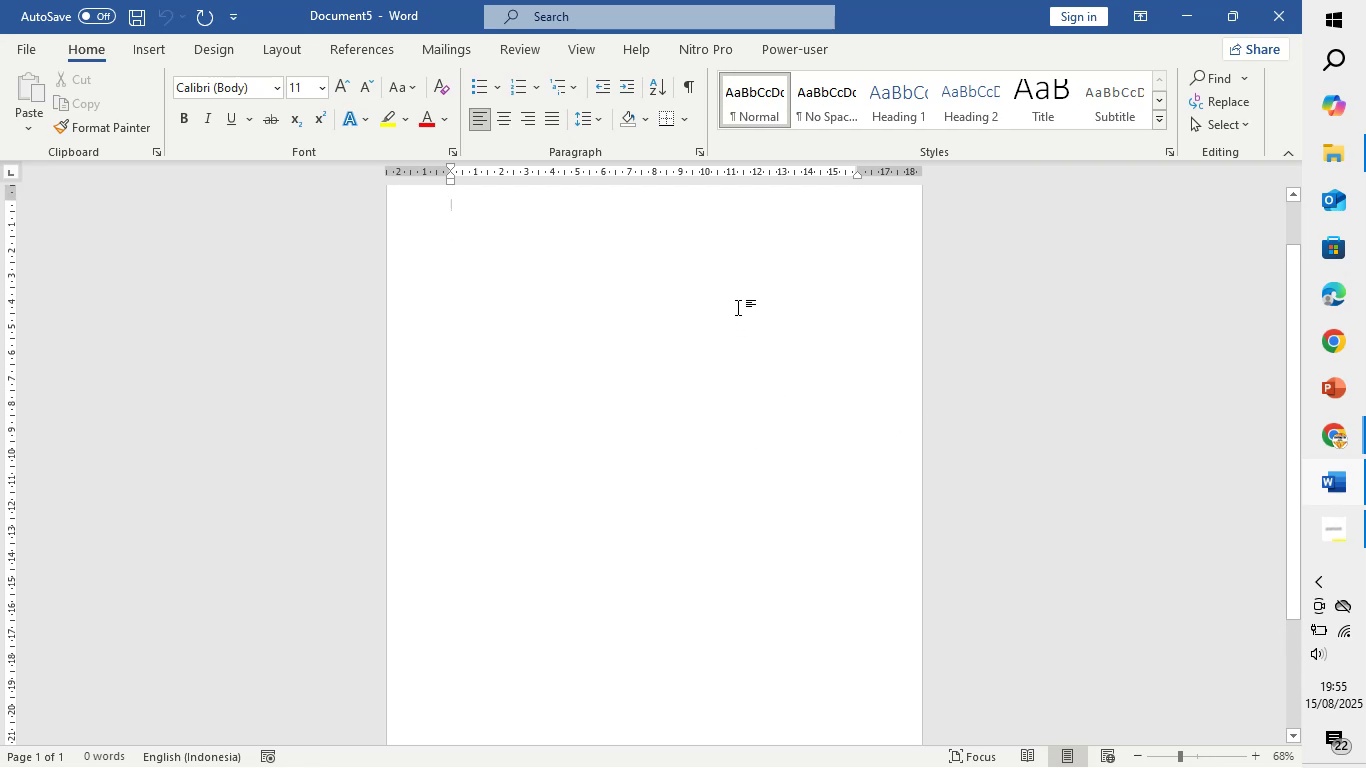 
scroll: coordinate [738, 307], scroll_direction: up, amount: 1.0
 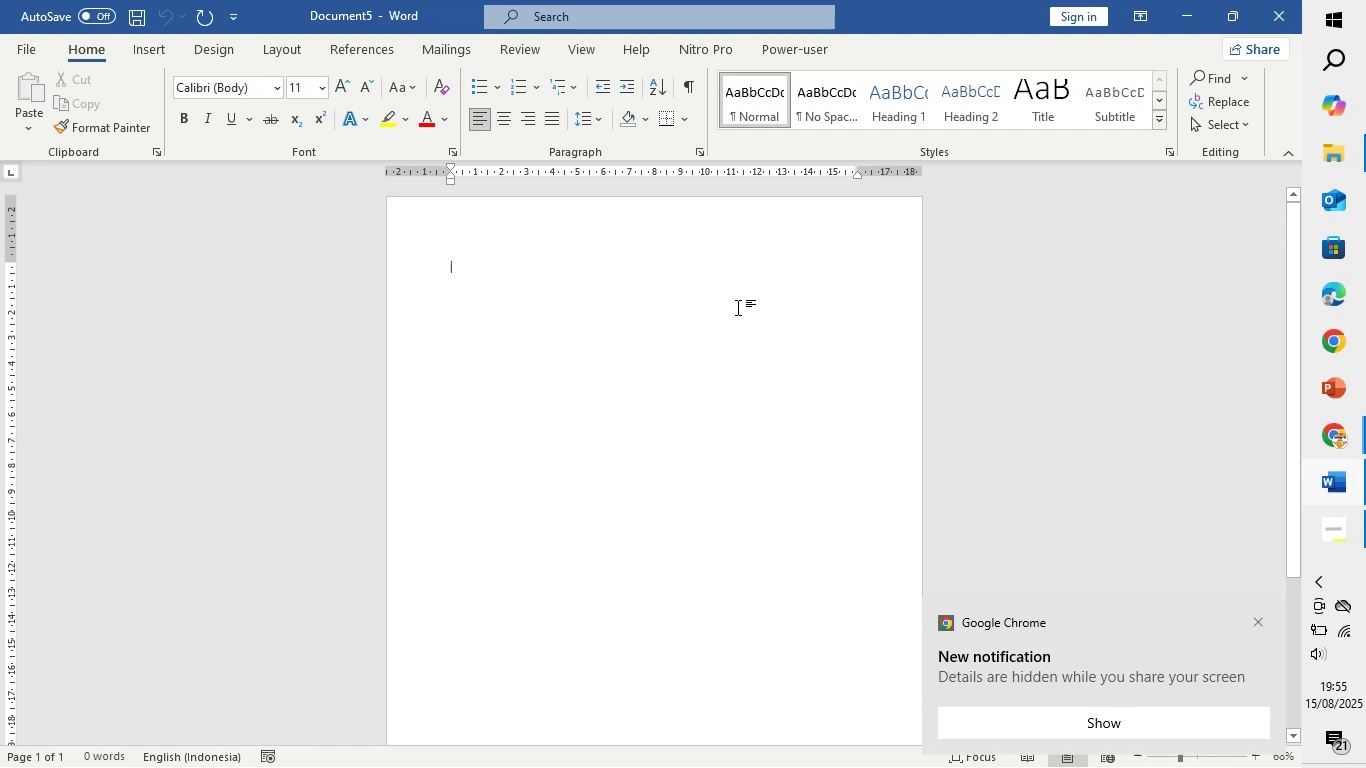 
type(Follow up Email participant)
 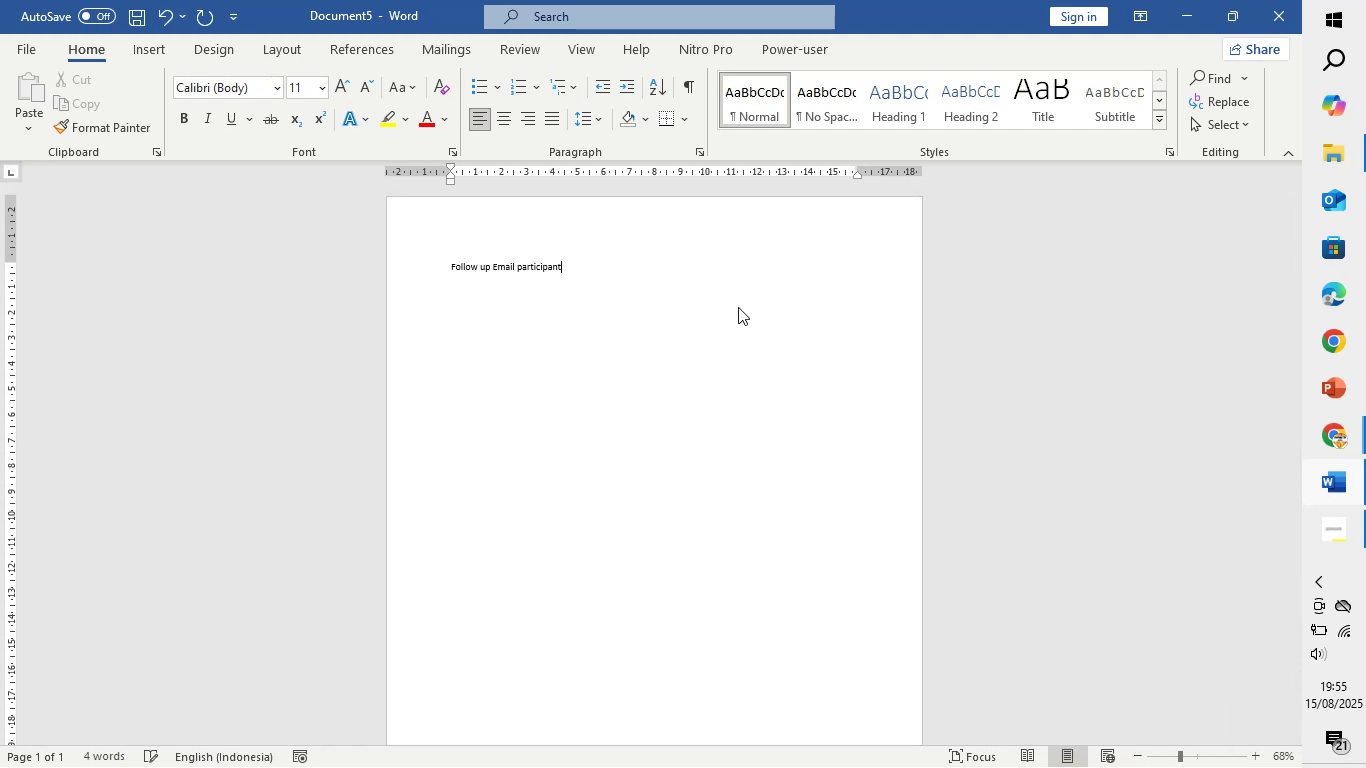 
key(Space)
 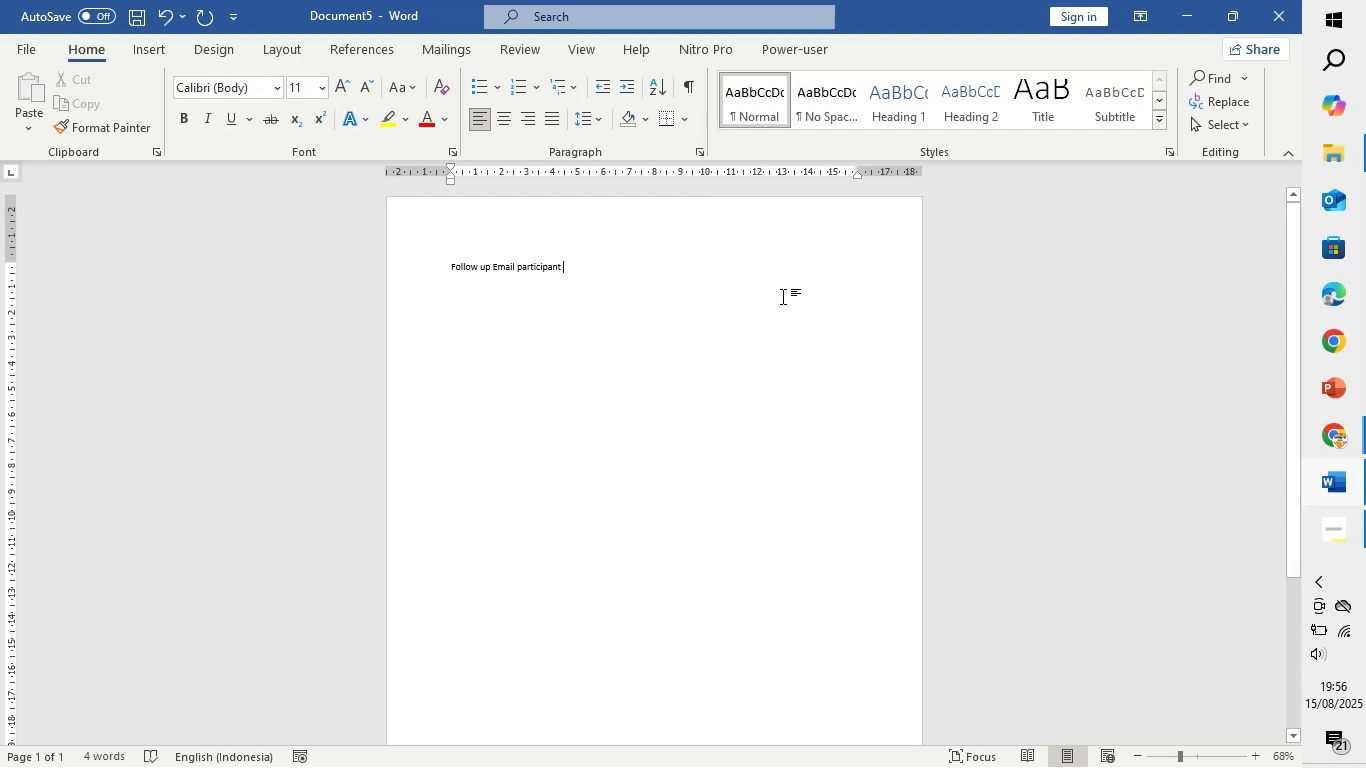 
left_click_drag(start_coordinate=[610, 271], to_coordinate=[438, 270])
 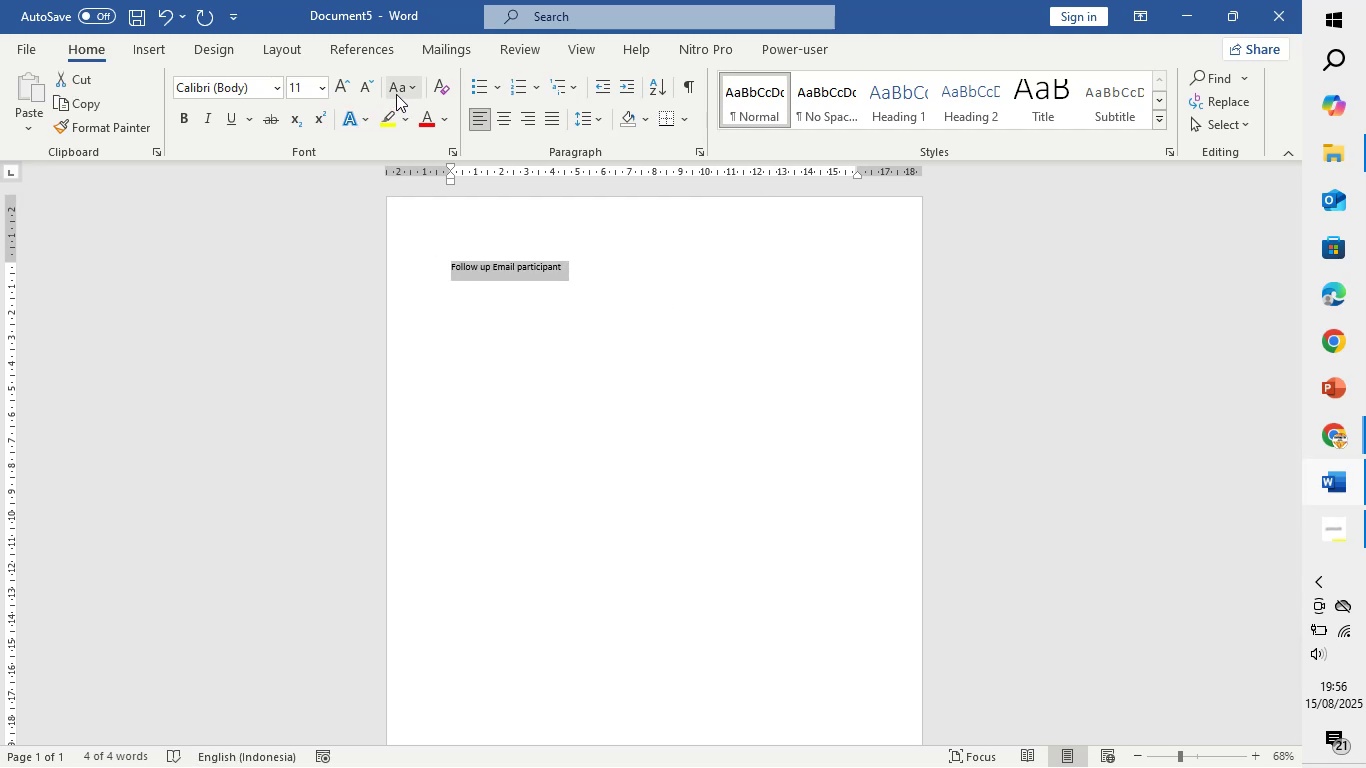 
left_click([395, 78])
 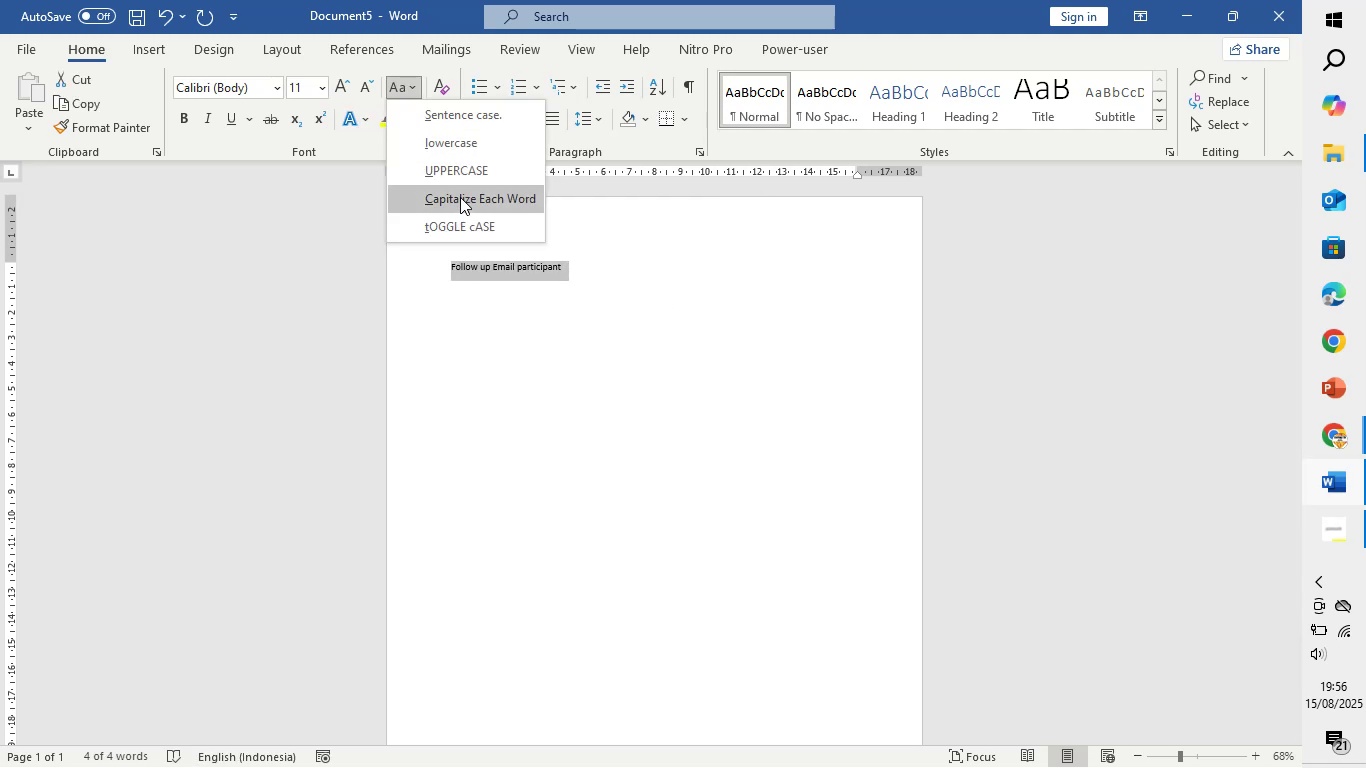 
left_click([460, 197])
 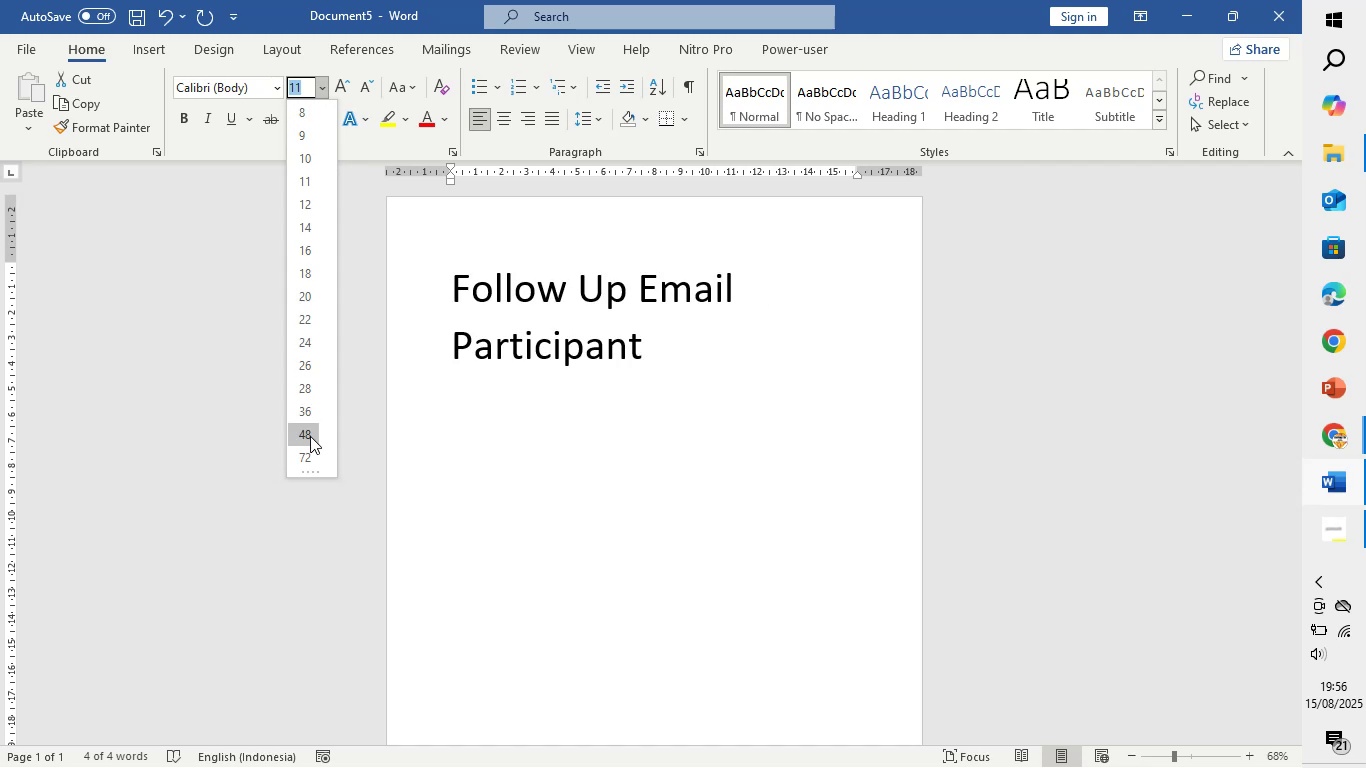 
left_click([309, 415])
 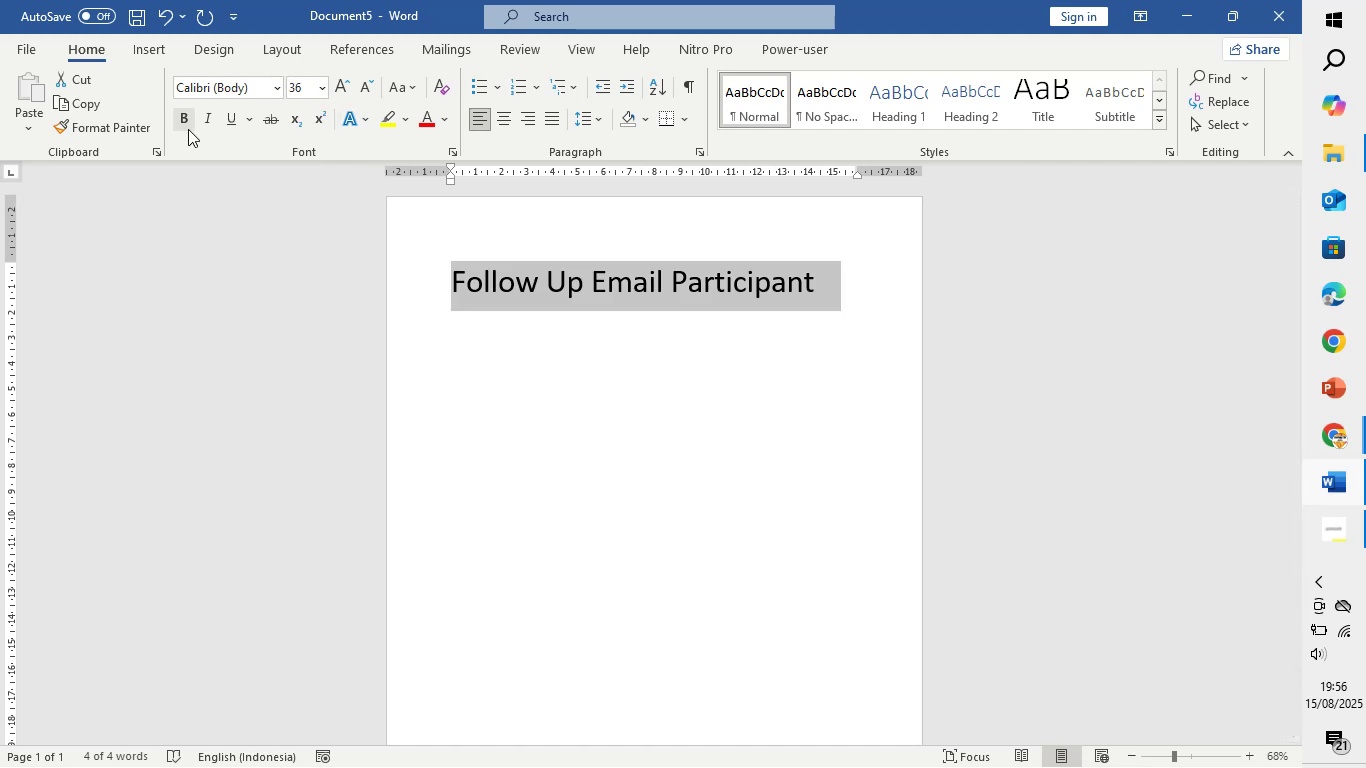 
left_click([188, 126])
 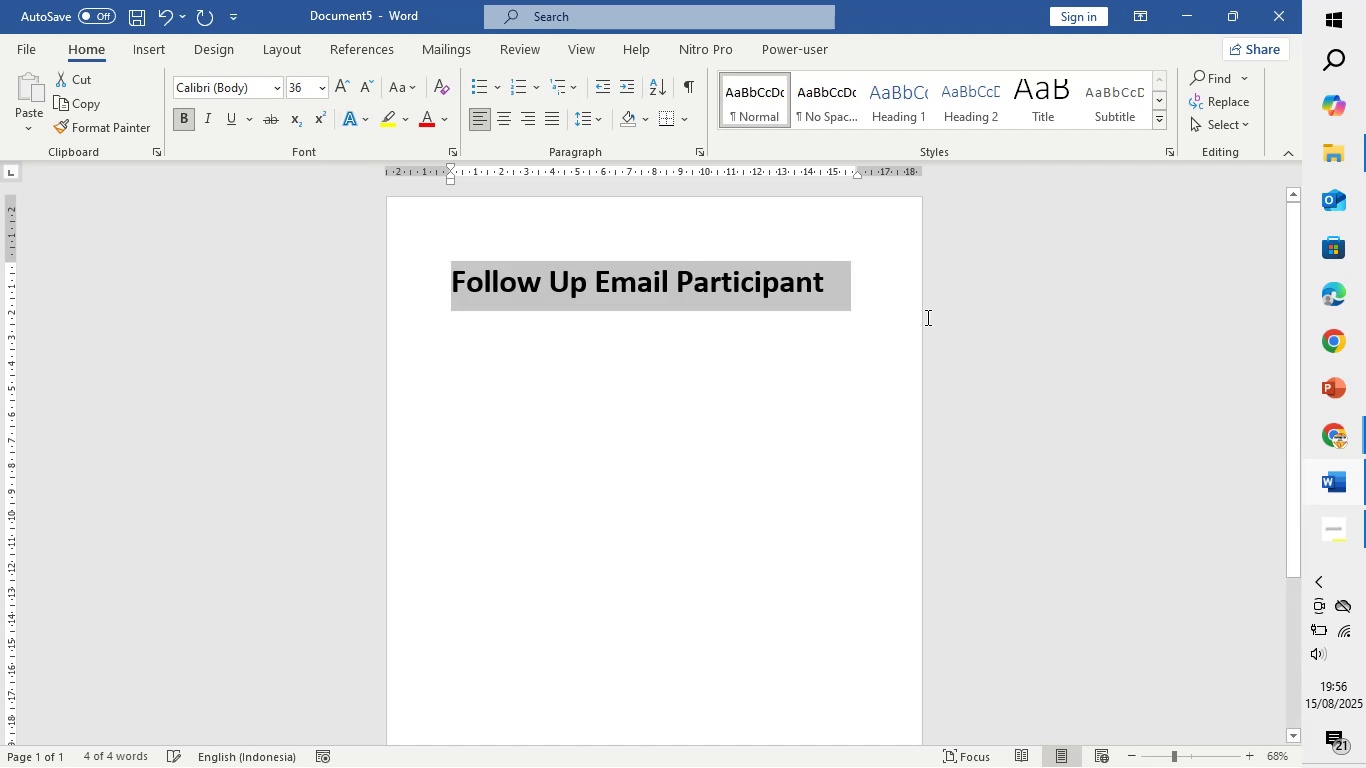 
left_click([923, 316])
 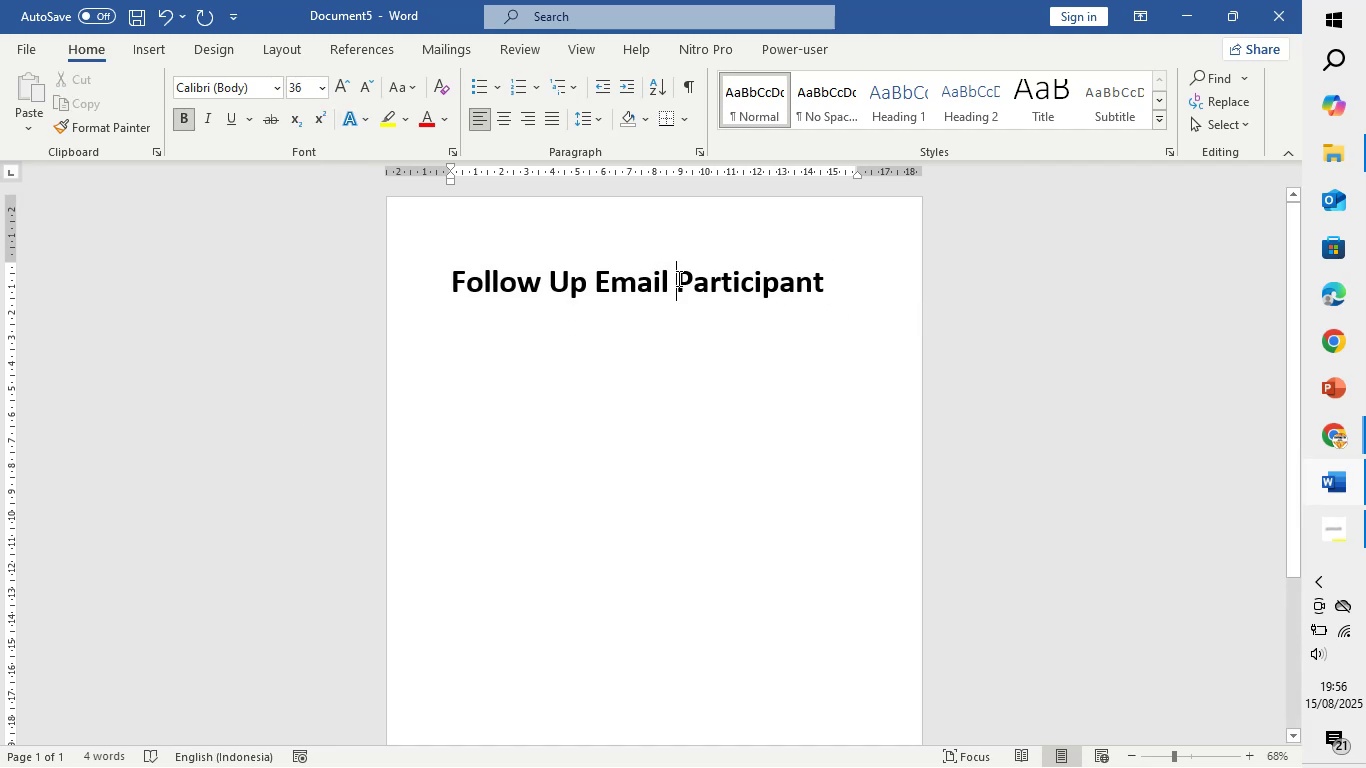 
type(for )
 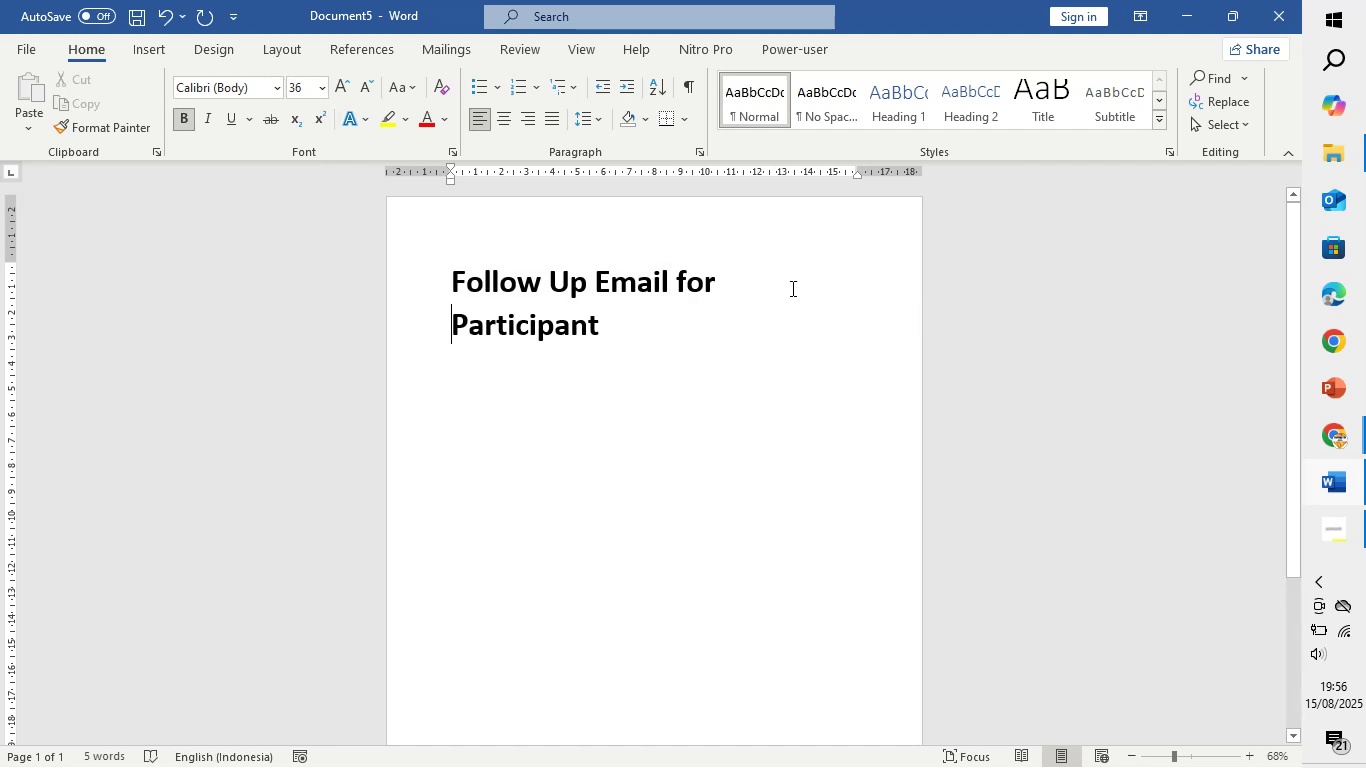 
left_click_drag(start_coordinate=[680, 337], to_coordinate=[581, 326])
 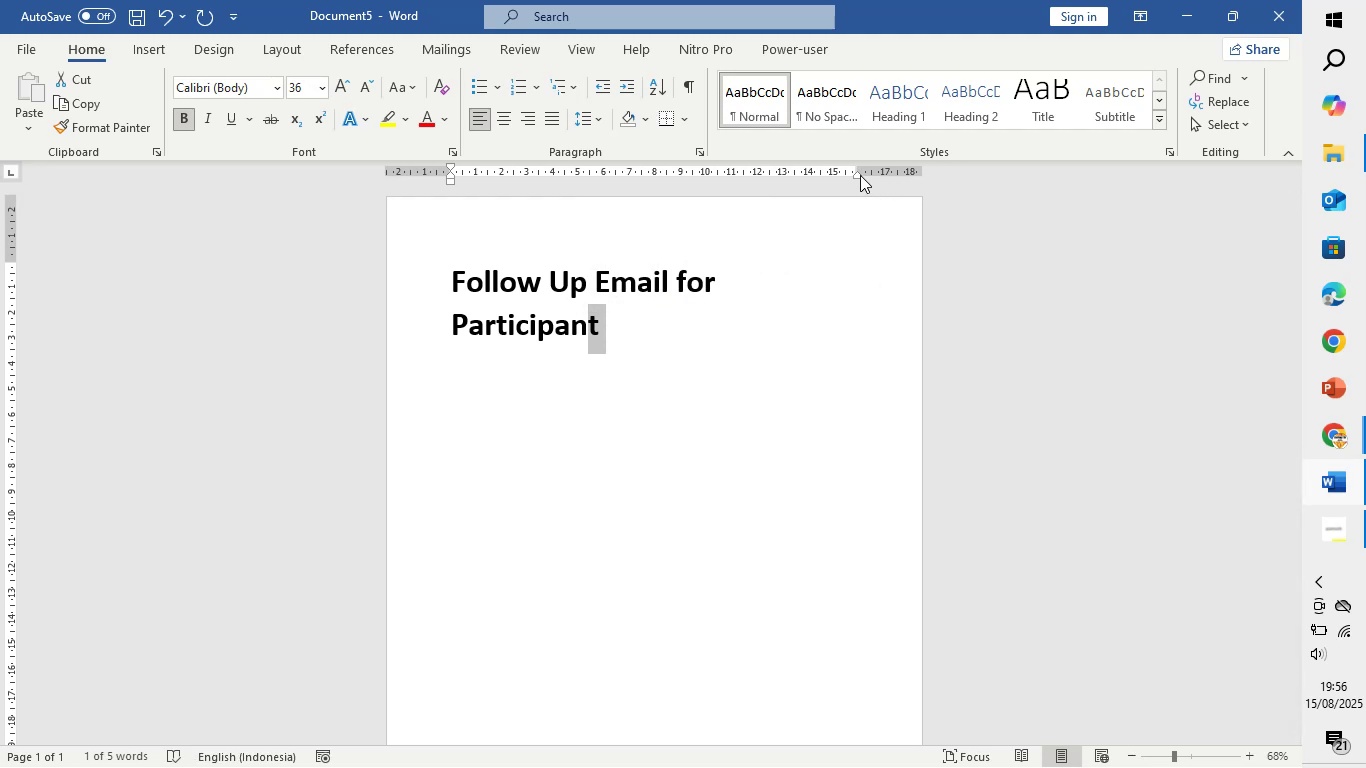 
left_click_drag(start_coordinate=[857, 174], to_coordinate=[870, 174])
 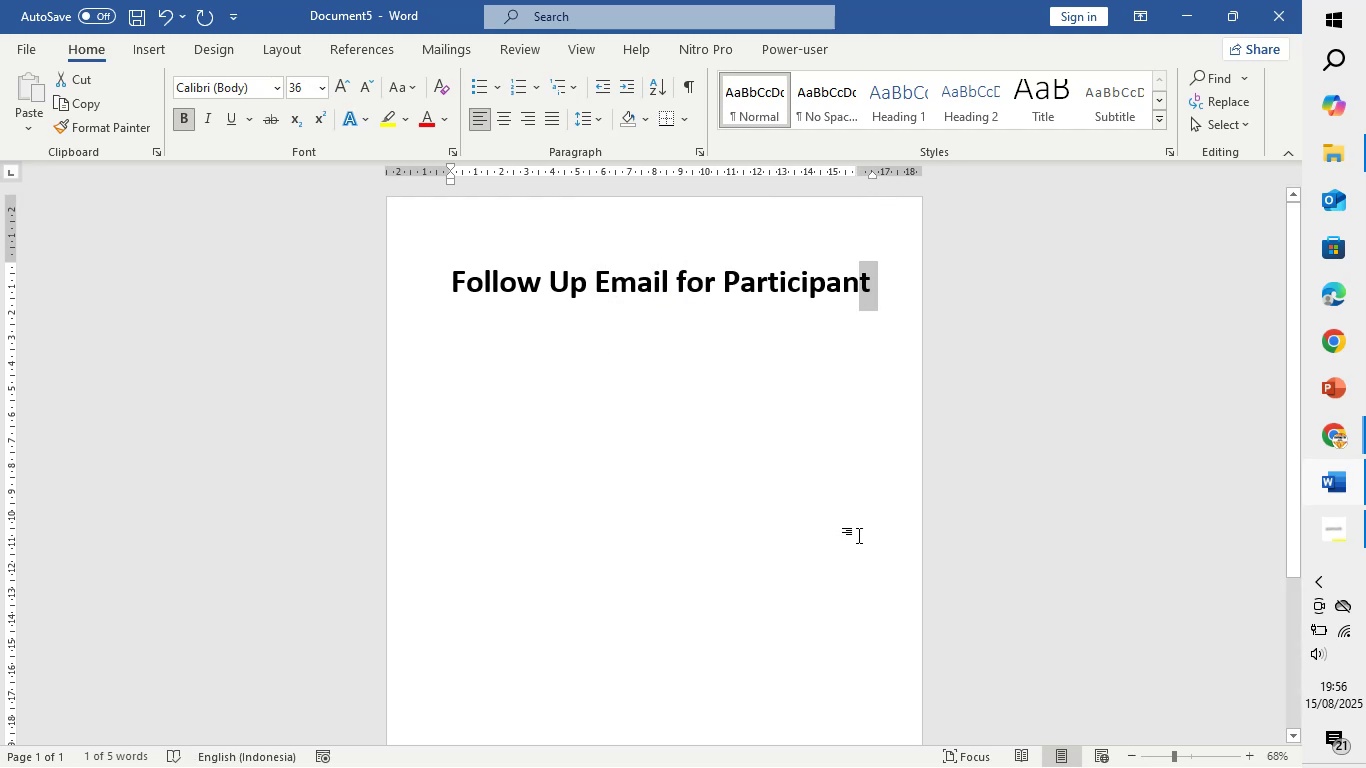 
scroll: coordinate [835, 523], scroll_direction: up, amount: 5.0
 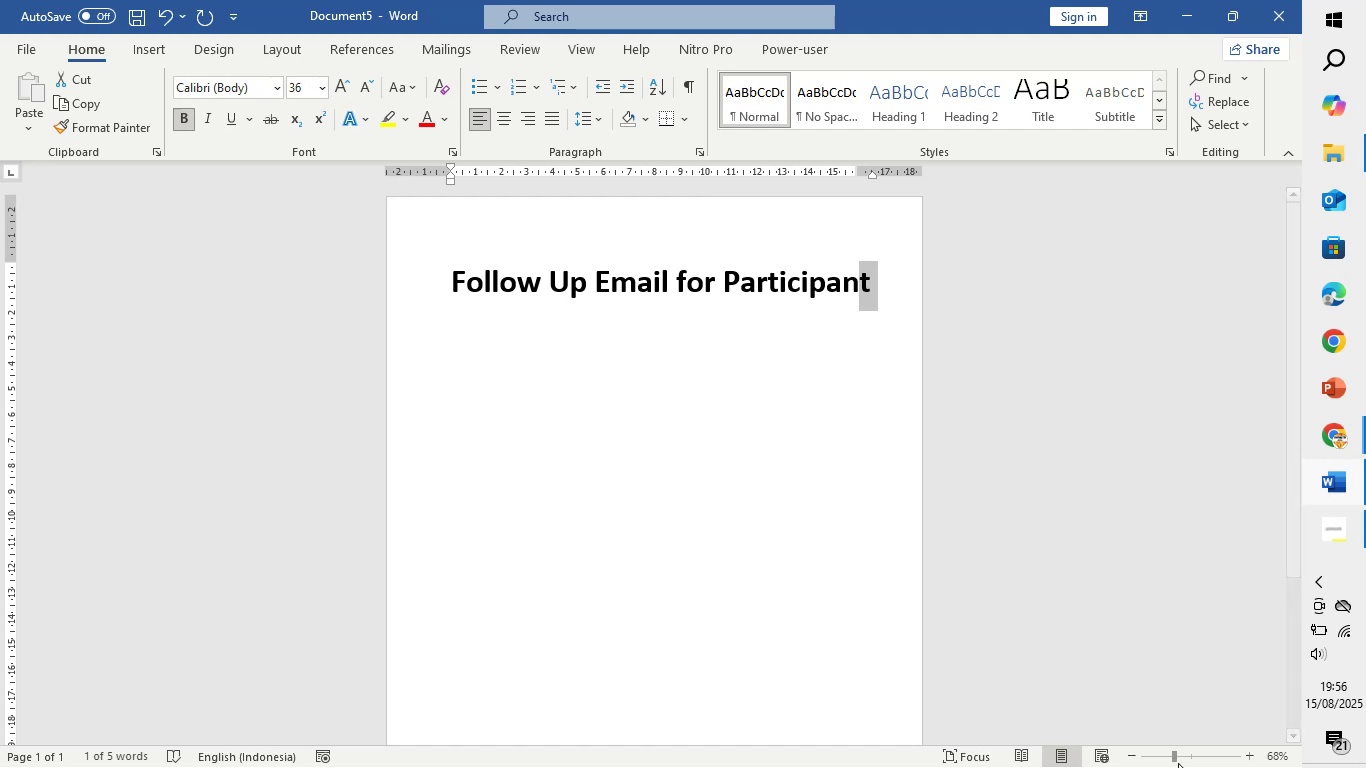 
left_click([1187, 757])
 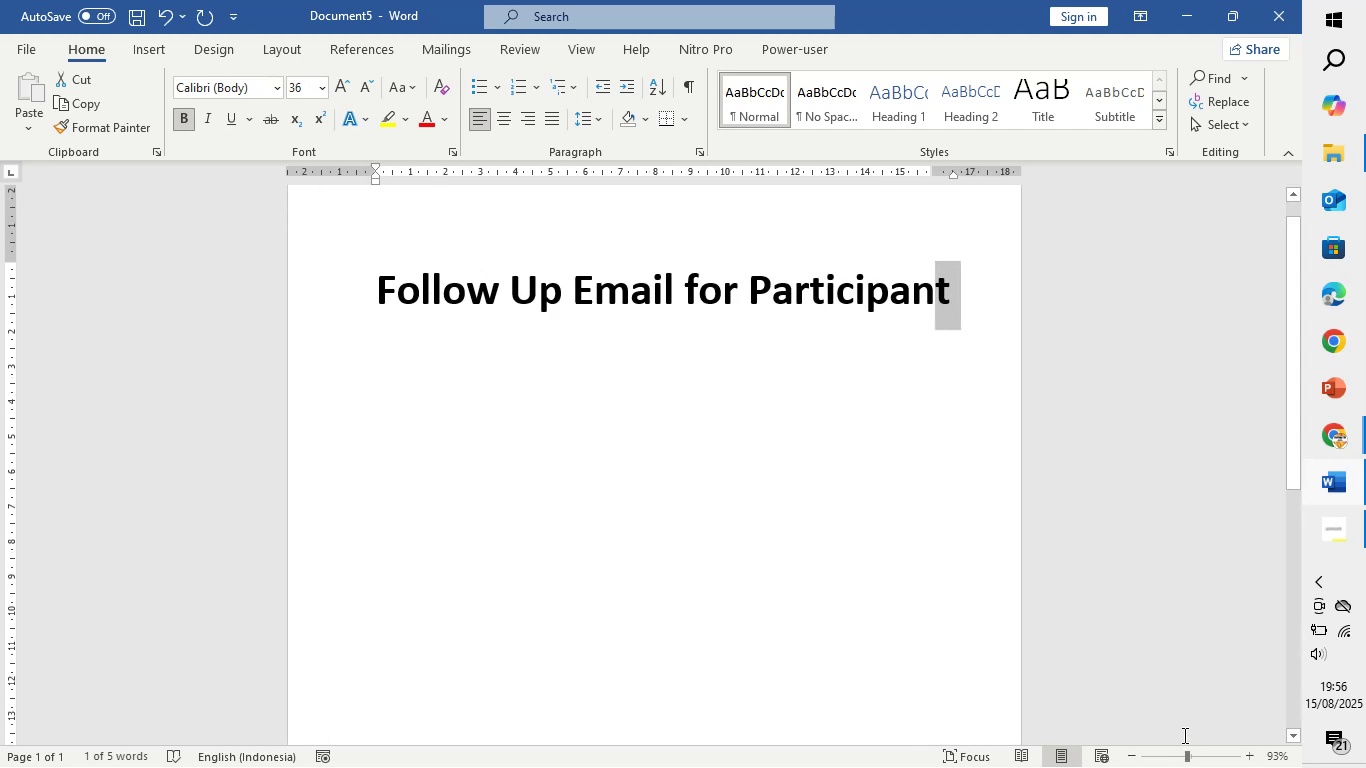 
left_click([1173, 715])
 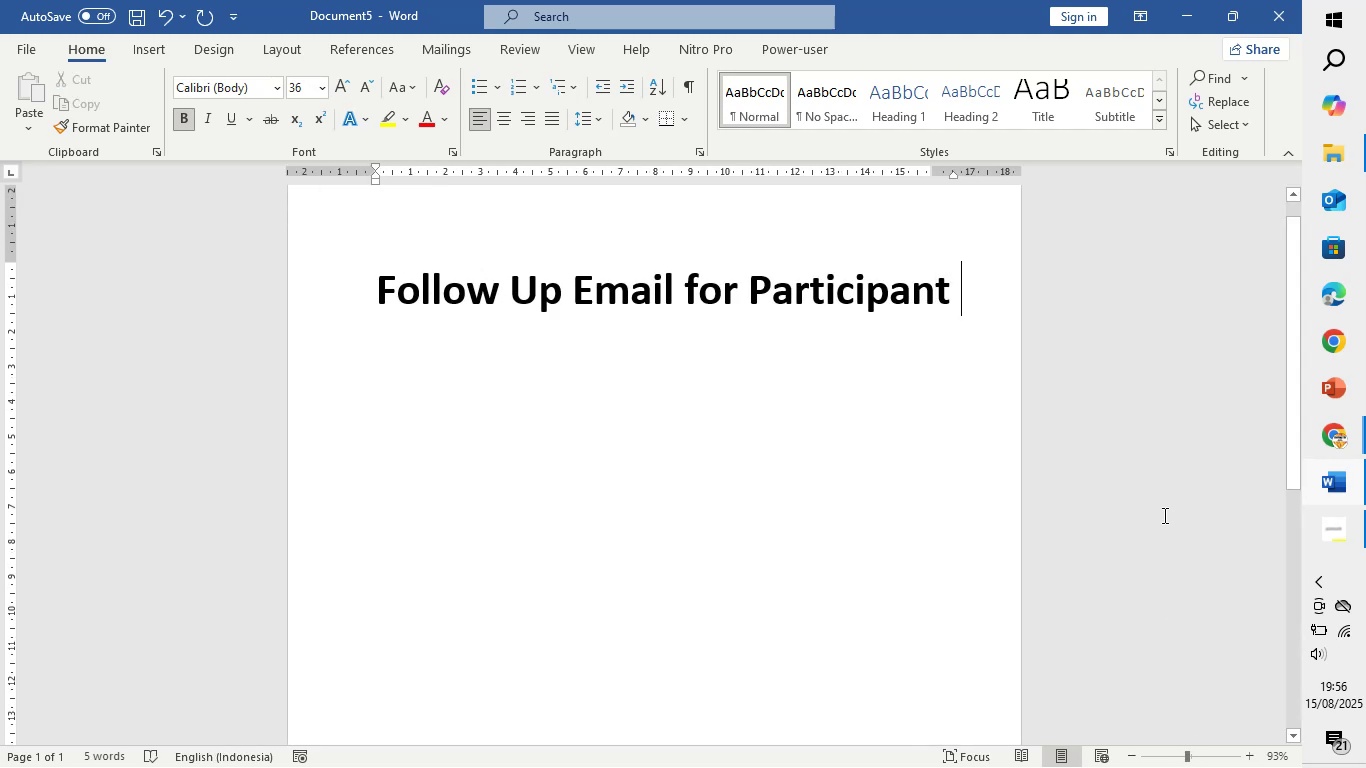 
key(Enter)
 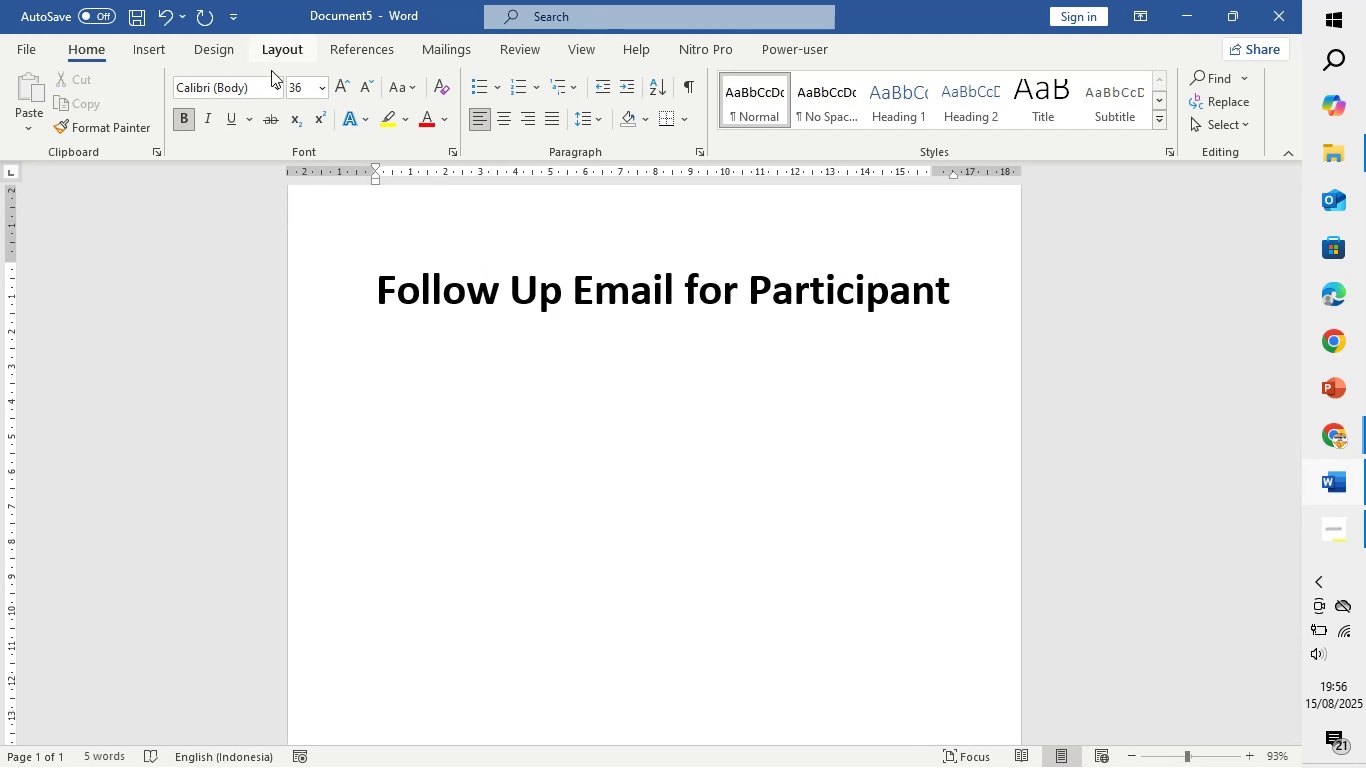 
left_click([319, 85])
 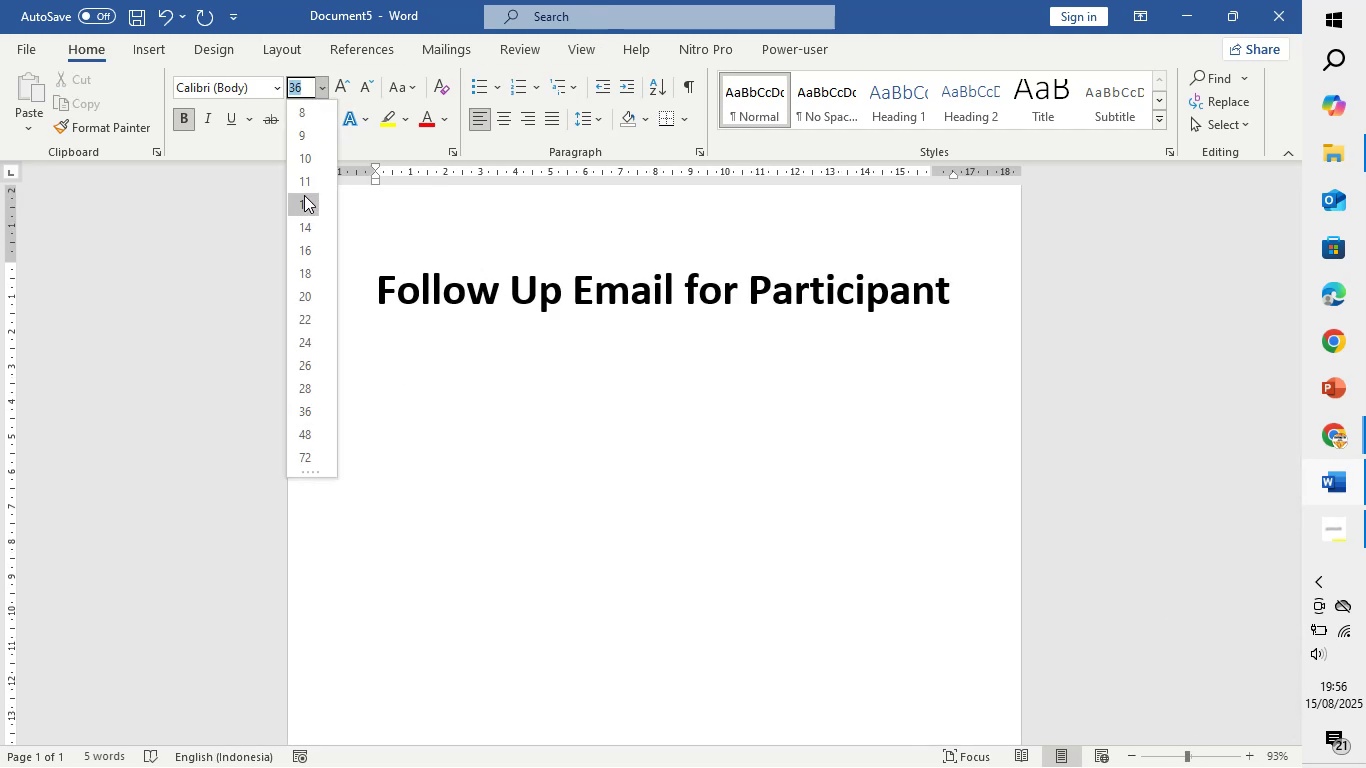 
left_click([304, 195])
 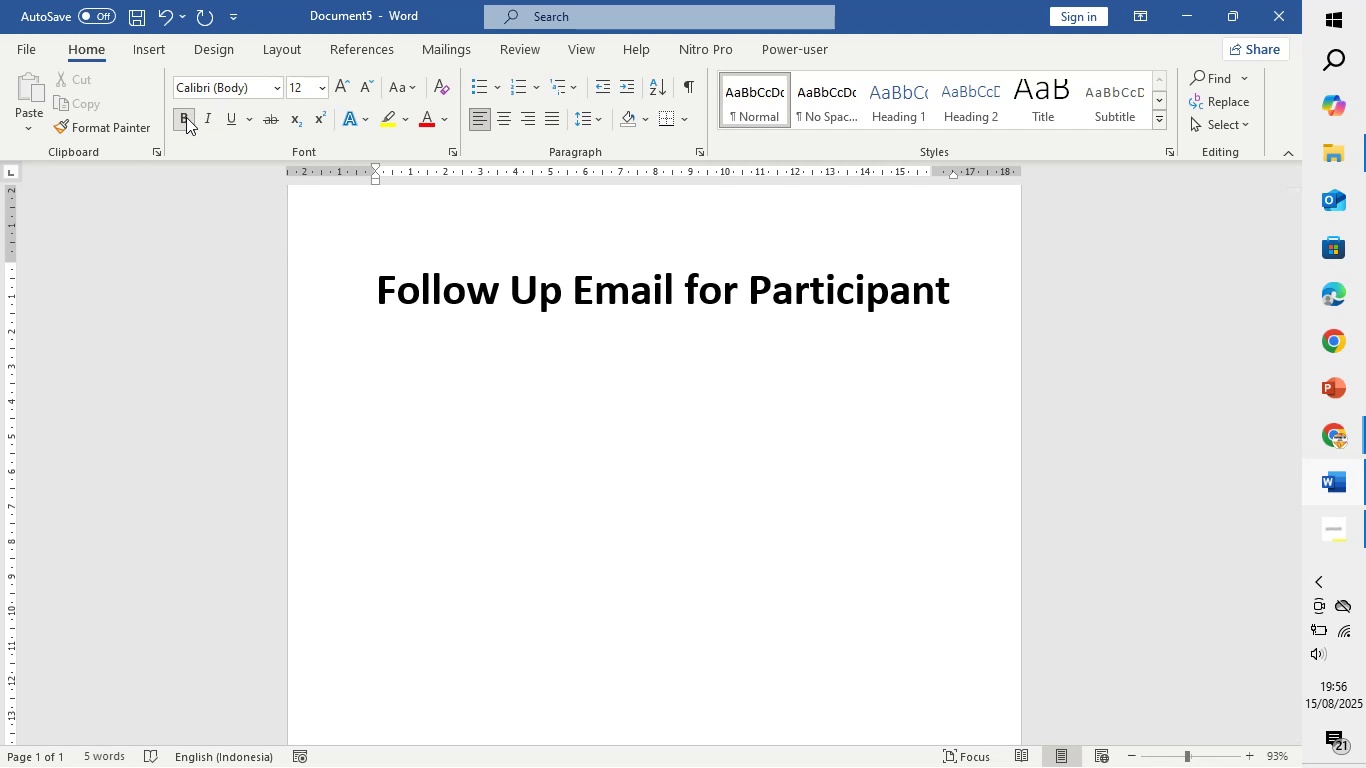 
type(Subject: Thank You for Joining th)
key(Backspace)
key(Backspace)
type(NYC NEighbourhood Coffee Crawl)
 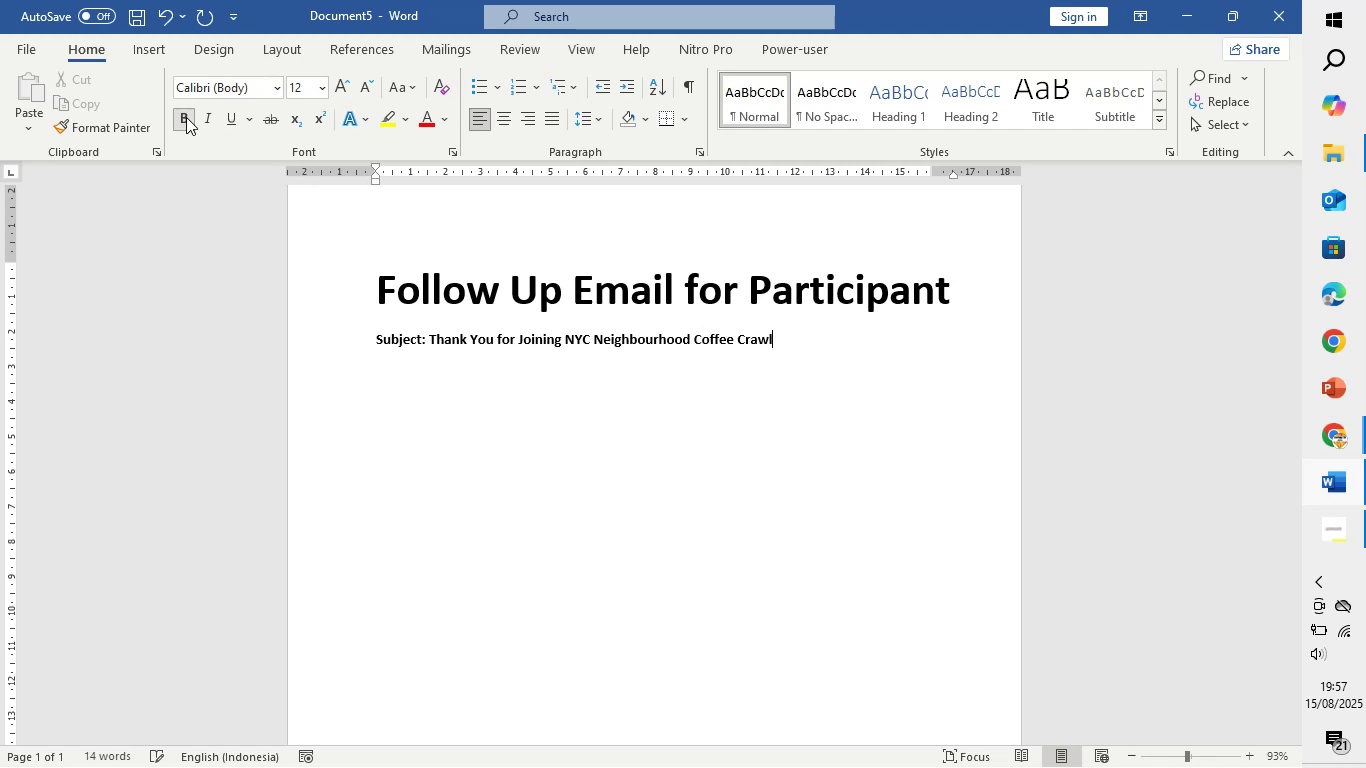 
key(Shift+1)
 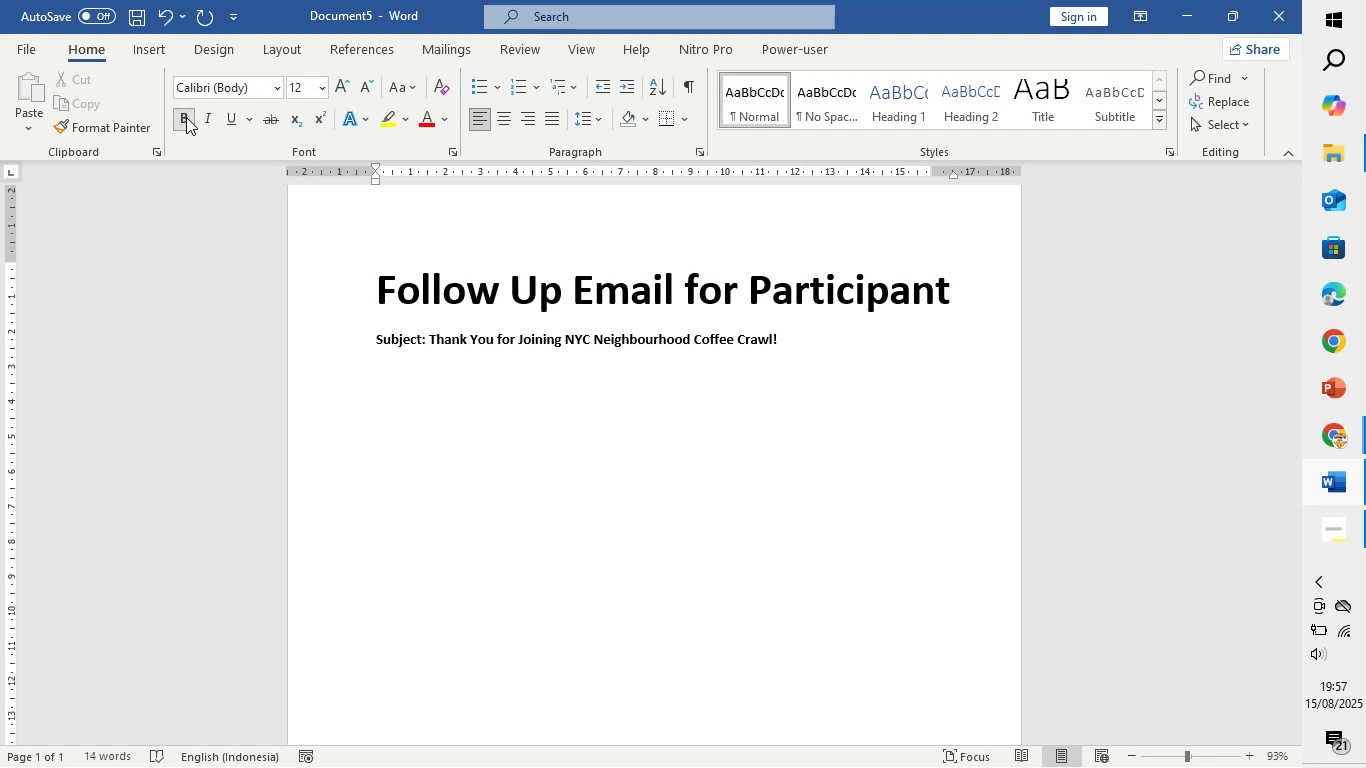 
key(Enter)
 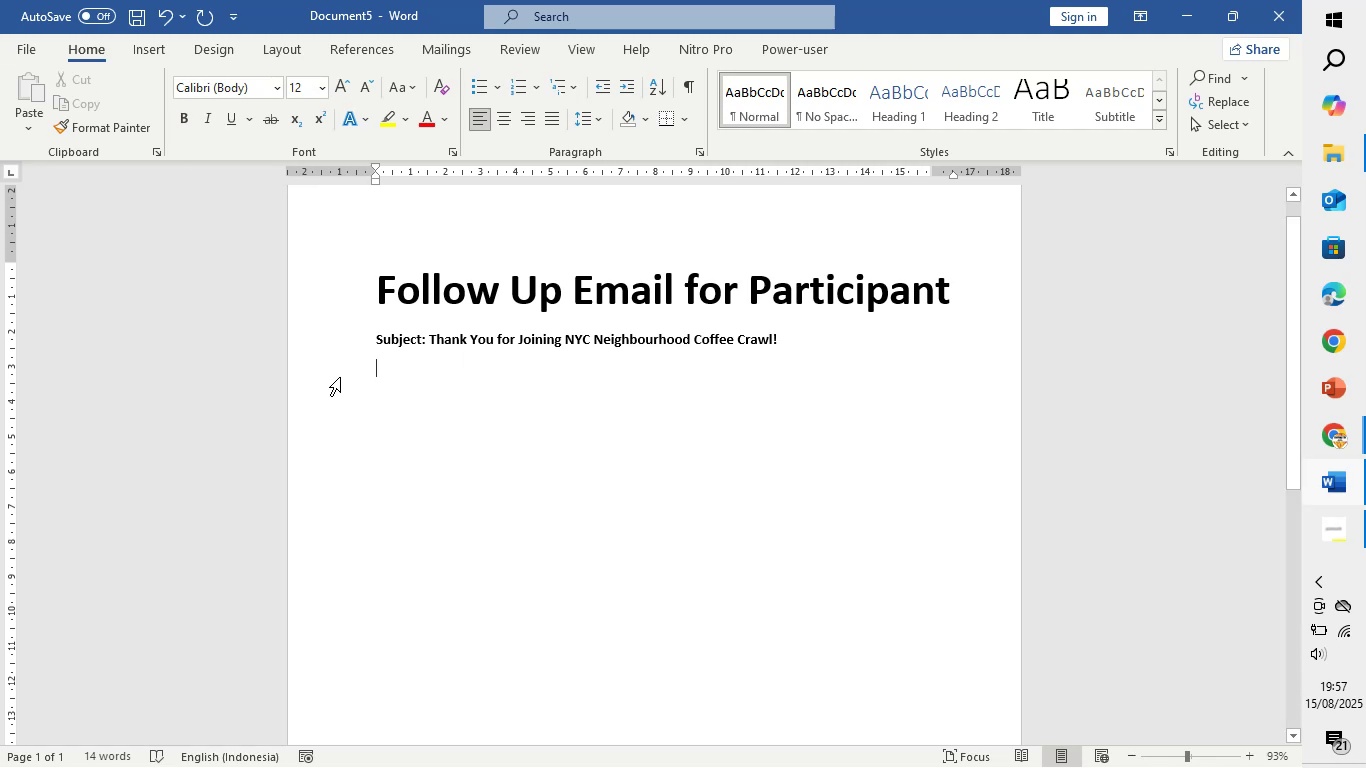 
type(Hi [Participant Name[)
key(Backspace)
type(])
 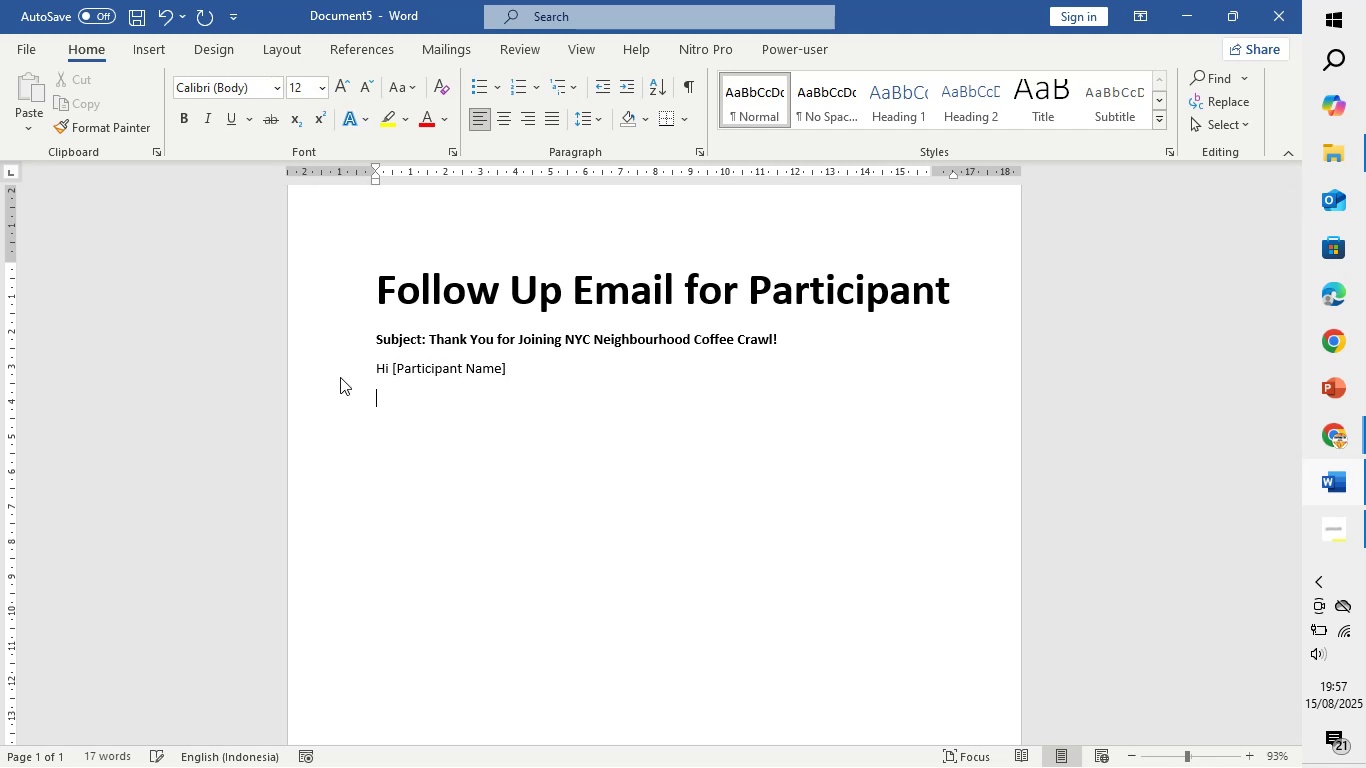 
 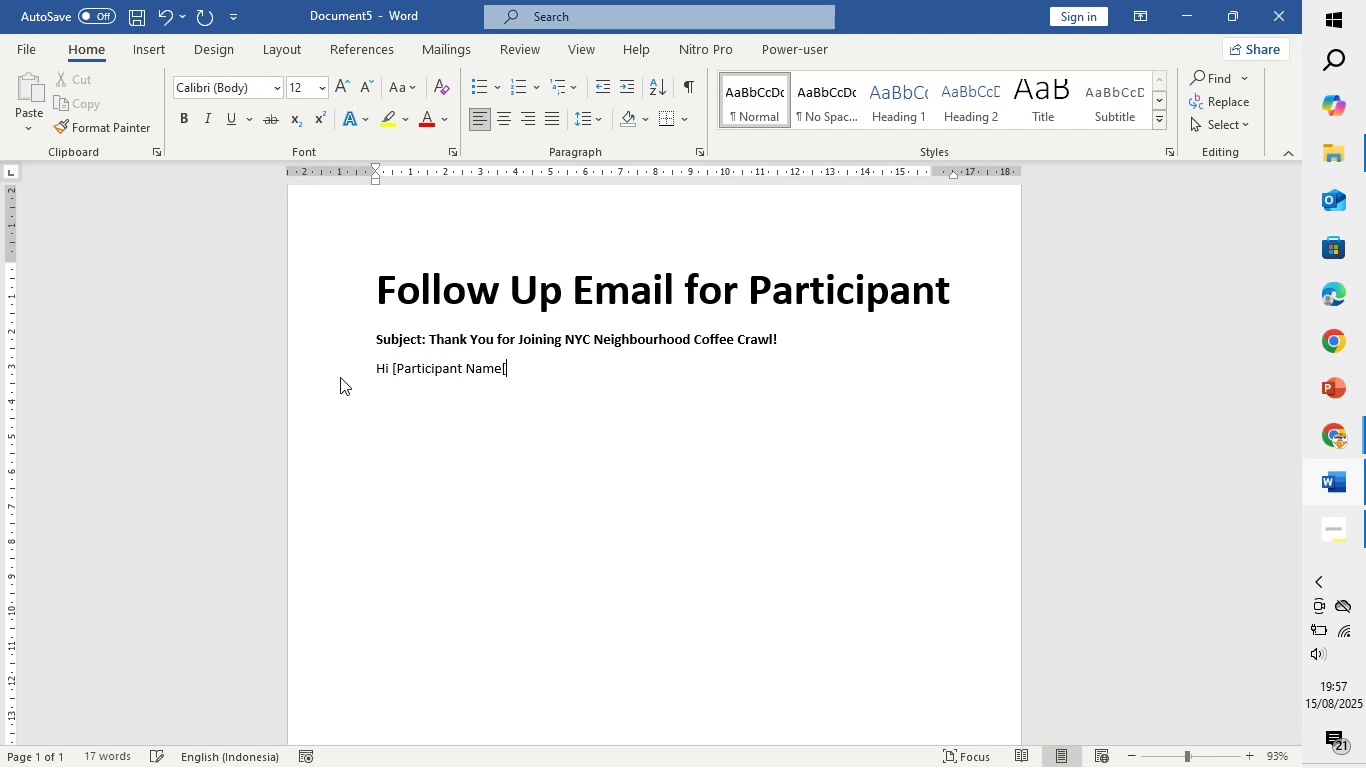 
key(Enter)
 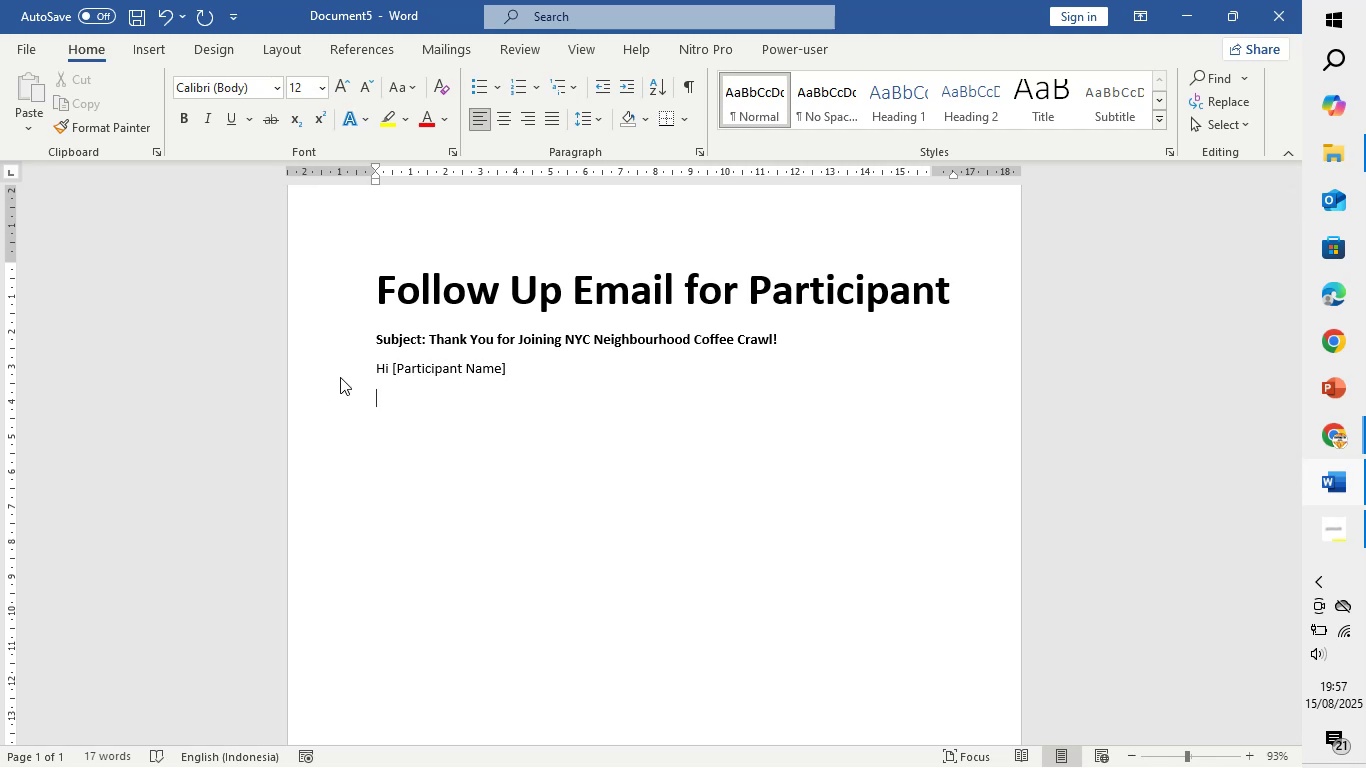 
type(Thankyou for joining NYC Neighbourhood Coffee Crawl on Satu)
 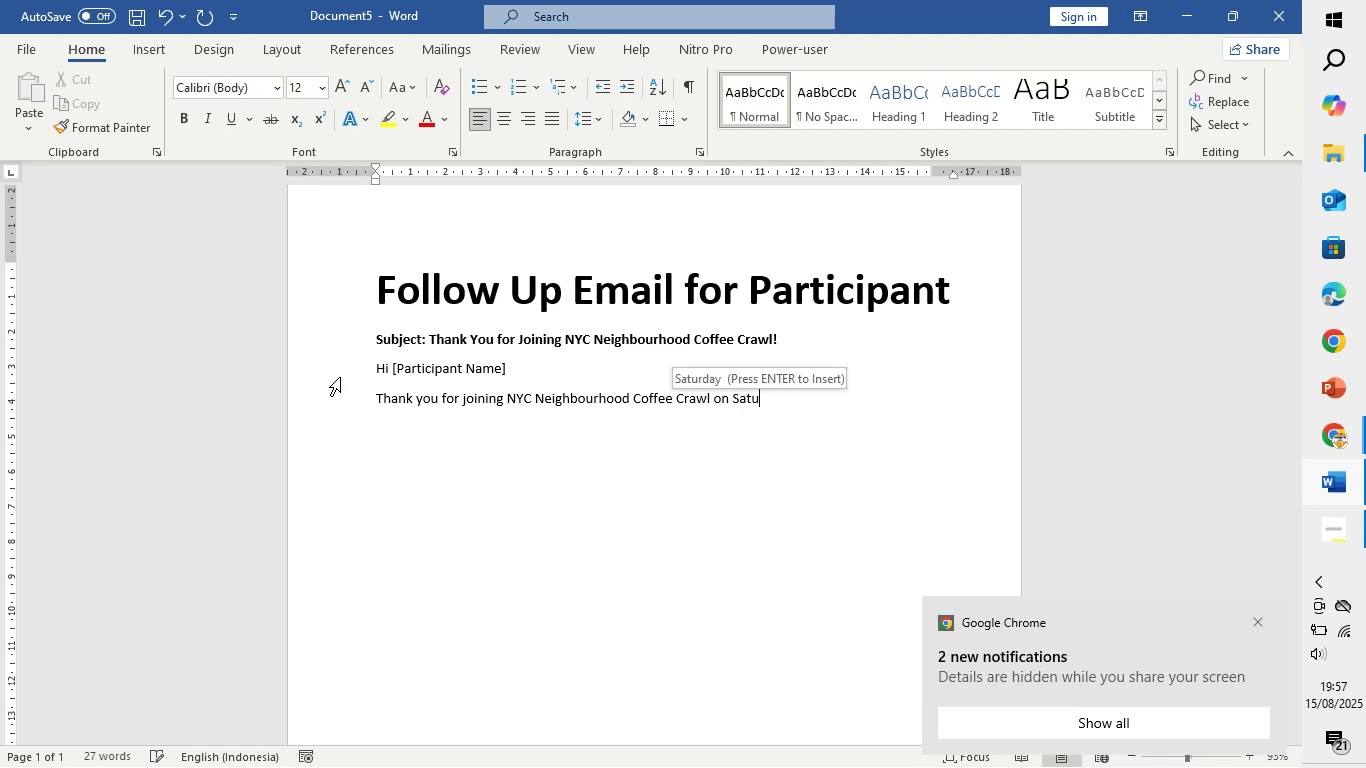 
key(Enter)
 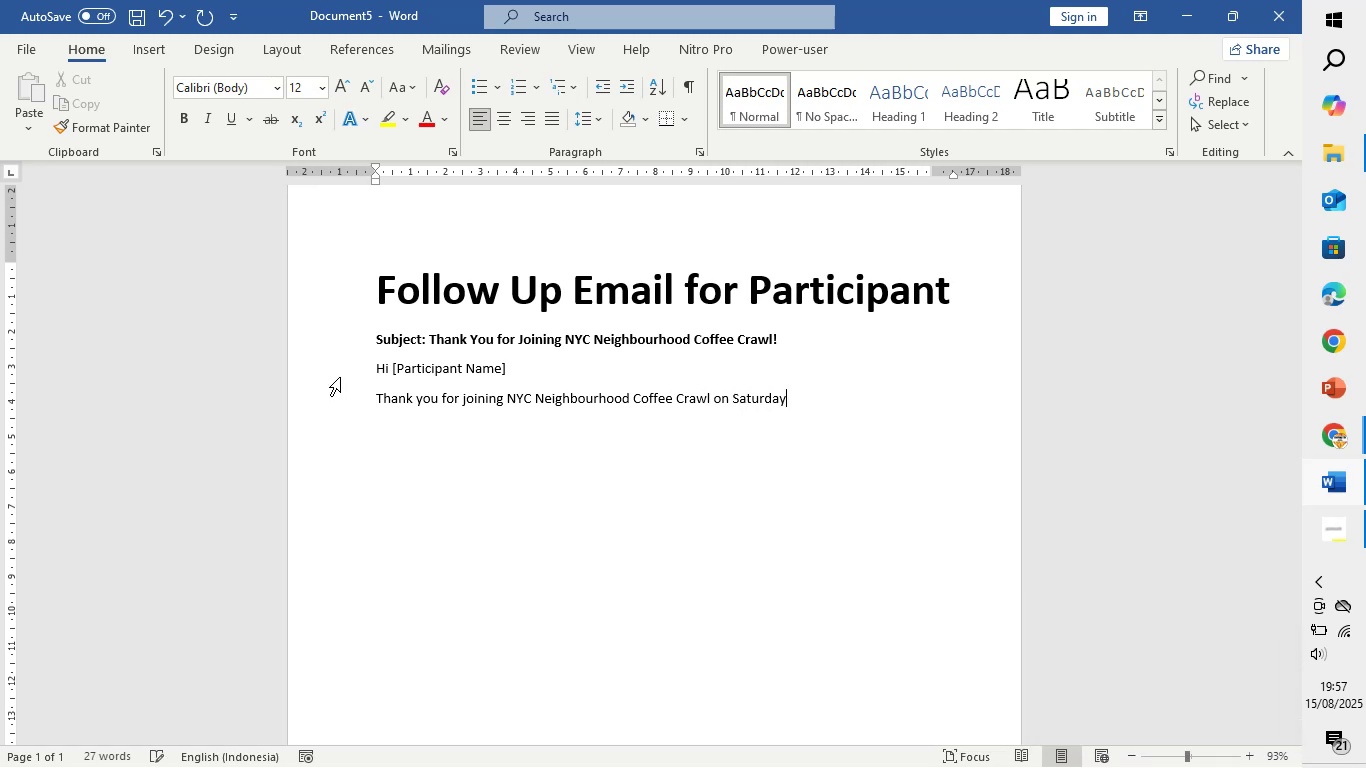 
type(, Sept)
 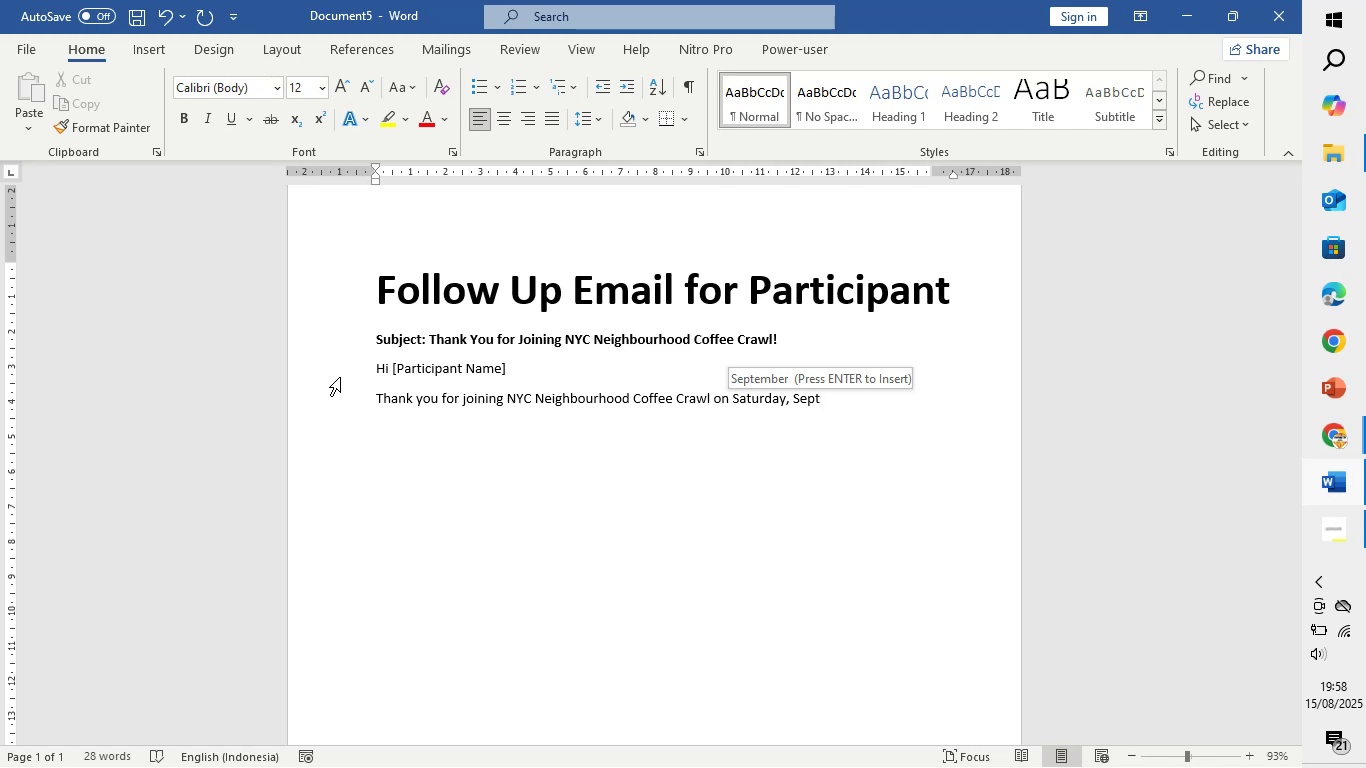 
key(Enter)
 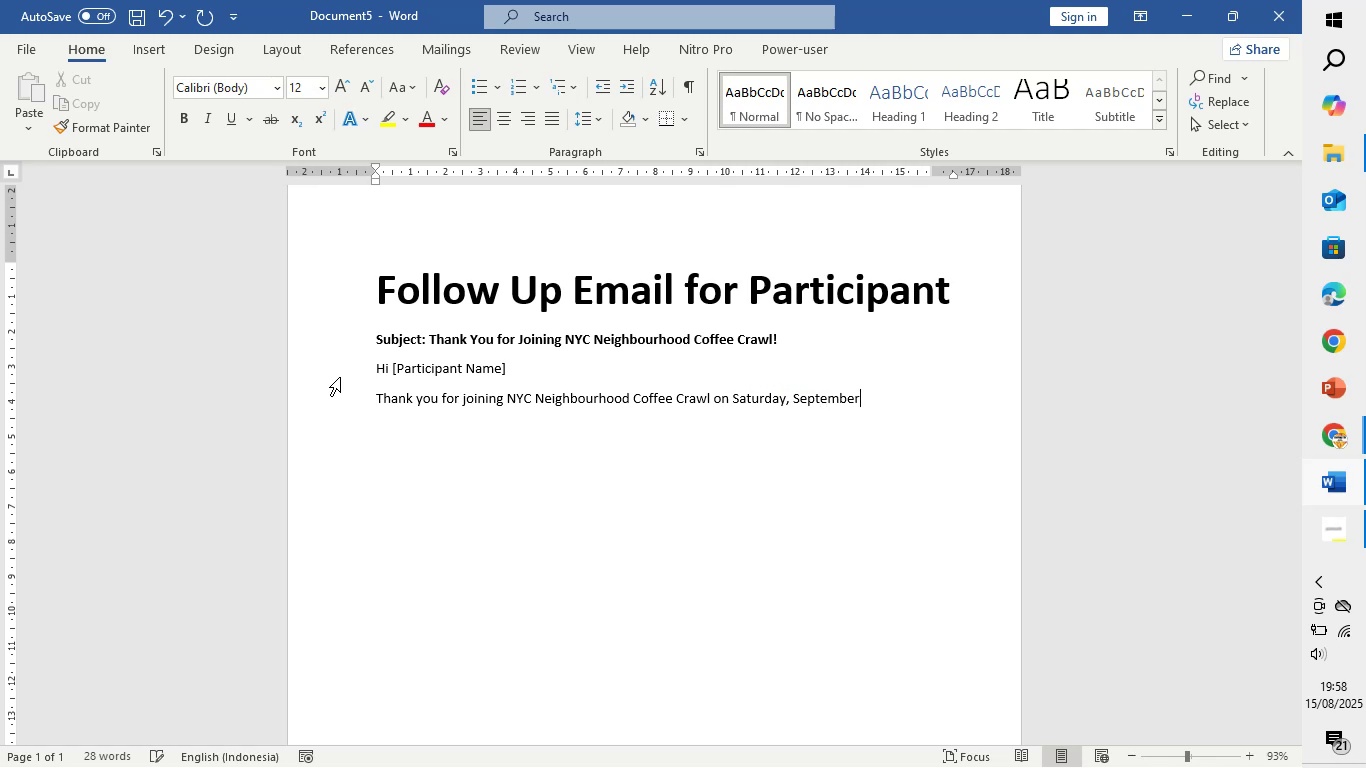 
type(14, 2025)
 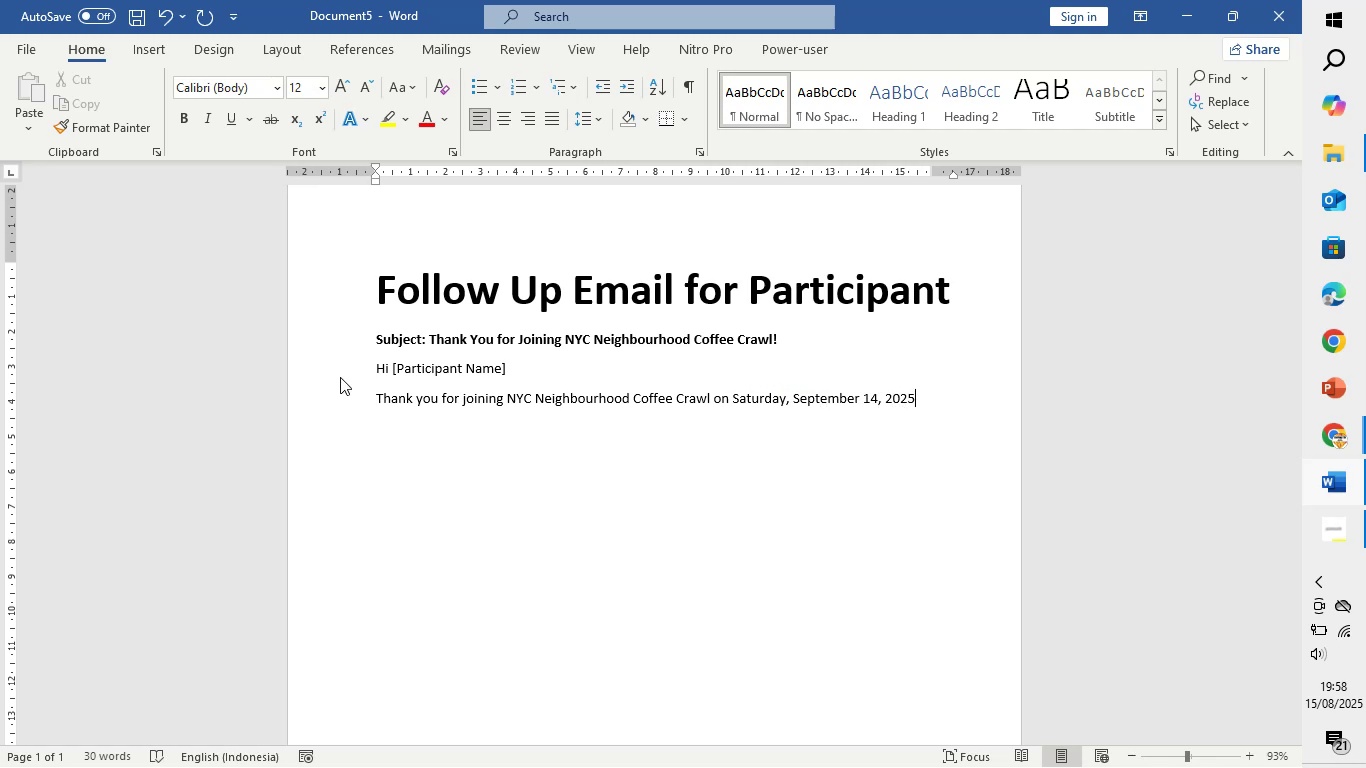 
key(Period)
 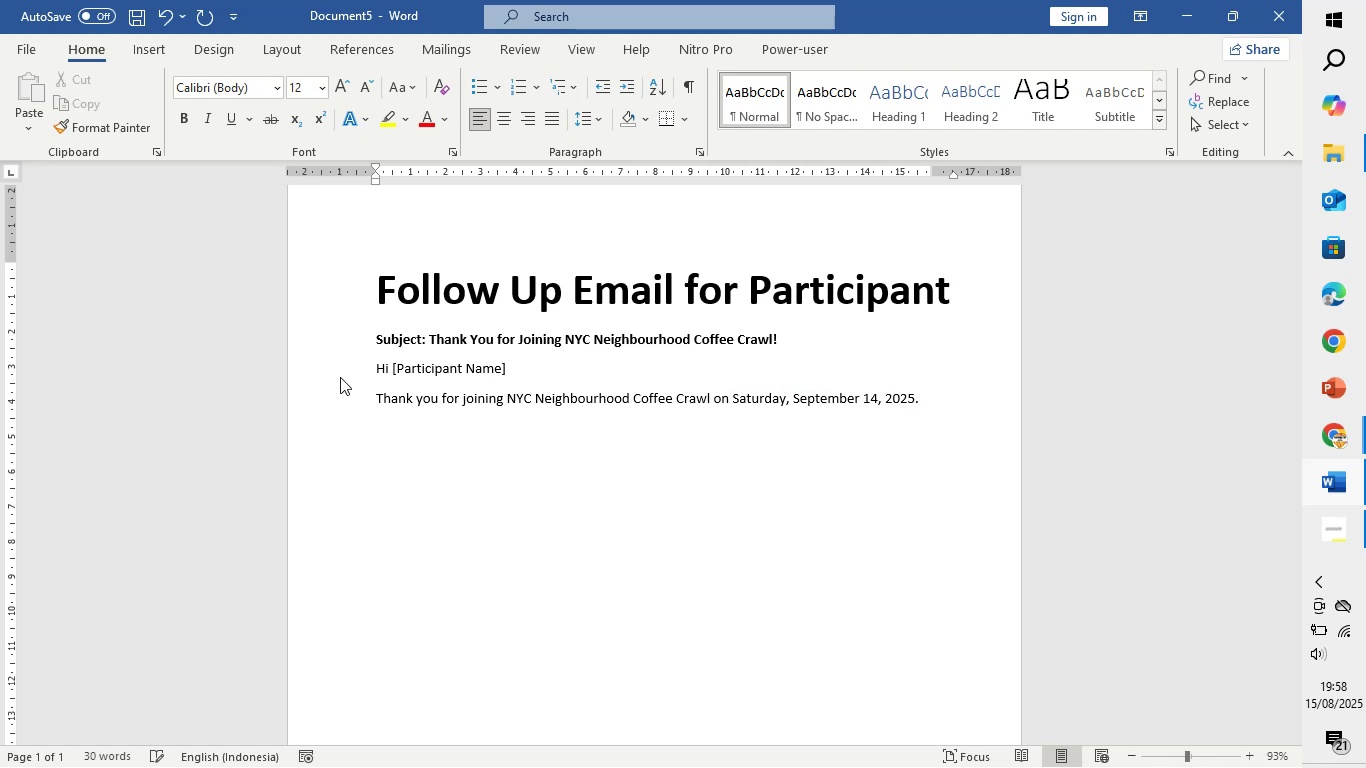 
key(Enter)
 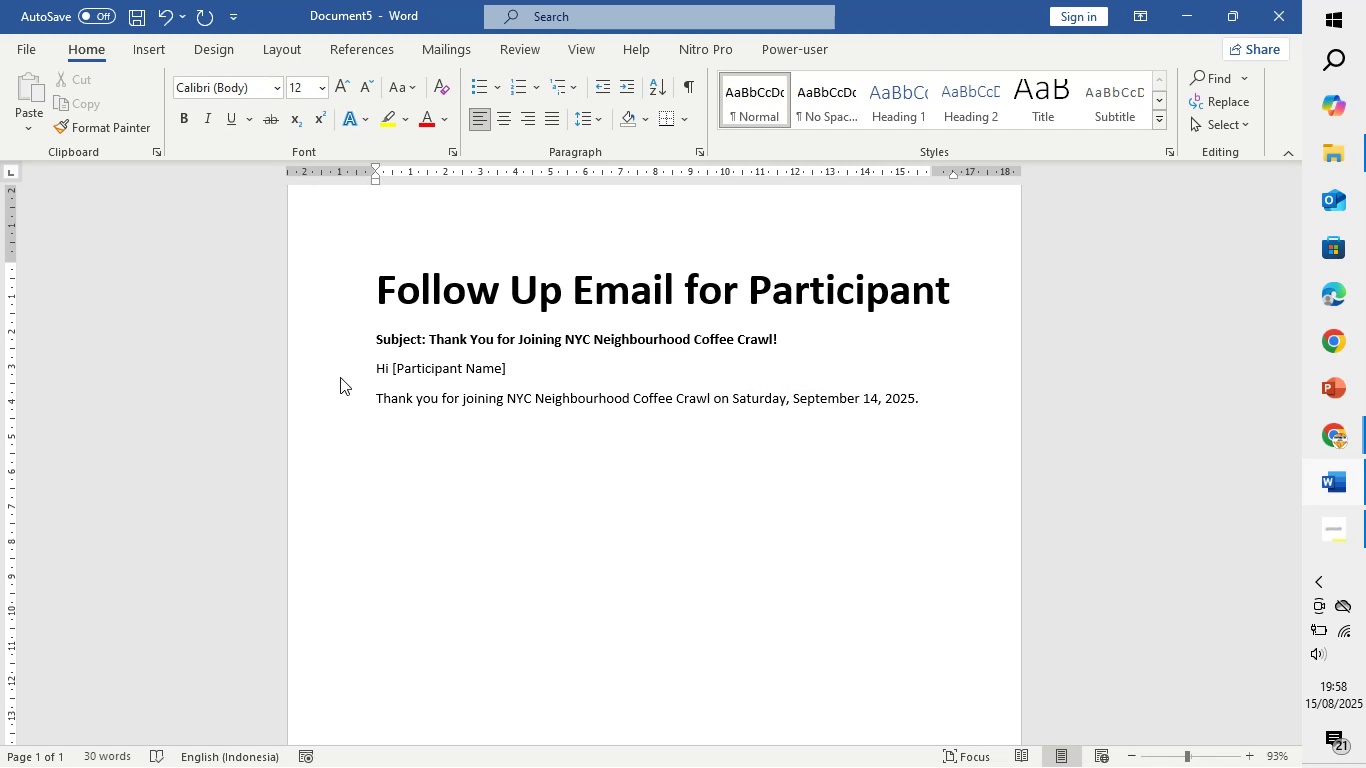 
type(we'd loce)
key(Backspace)
key(Backspace)
type(ve sharing the experience of visiting 8 of the best coffee shops in East Village with you.)
 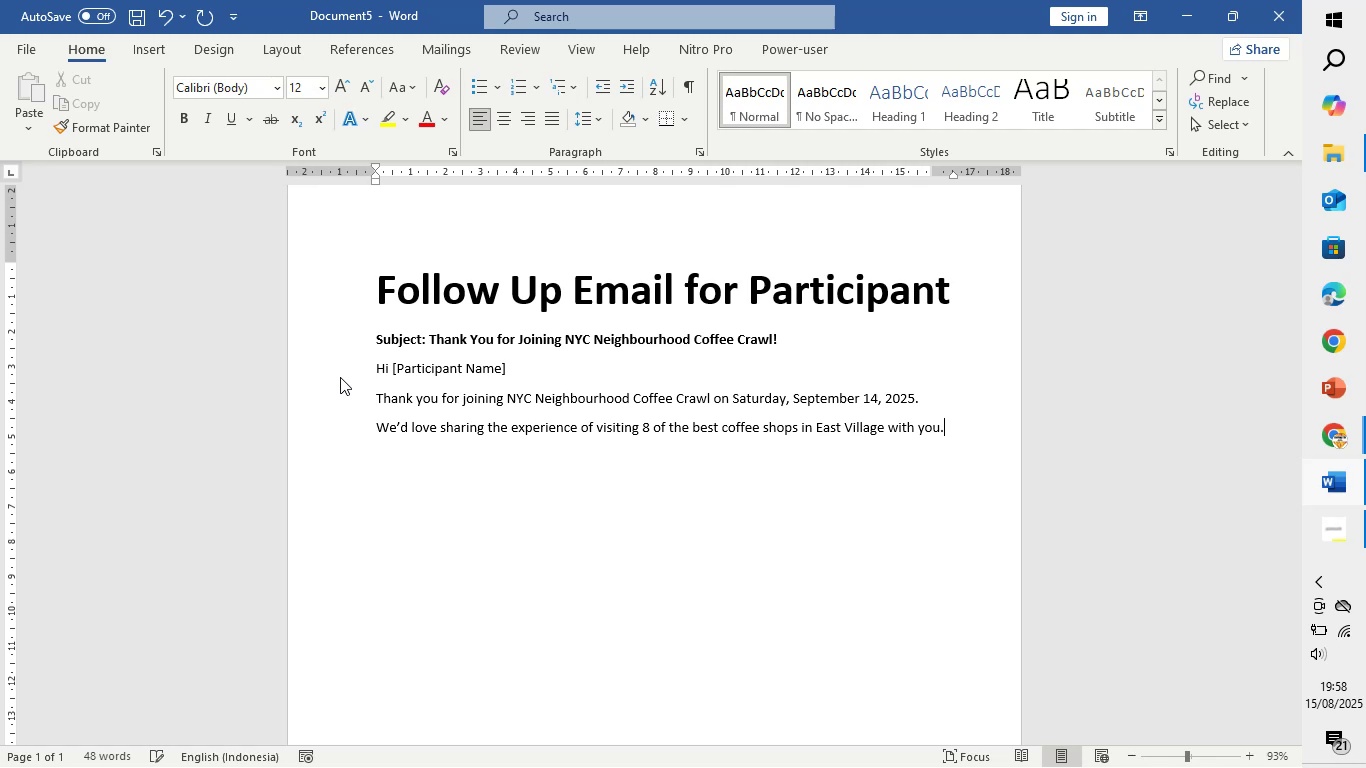 
key(Enter)
 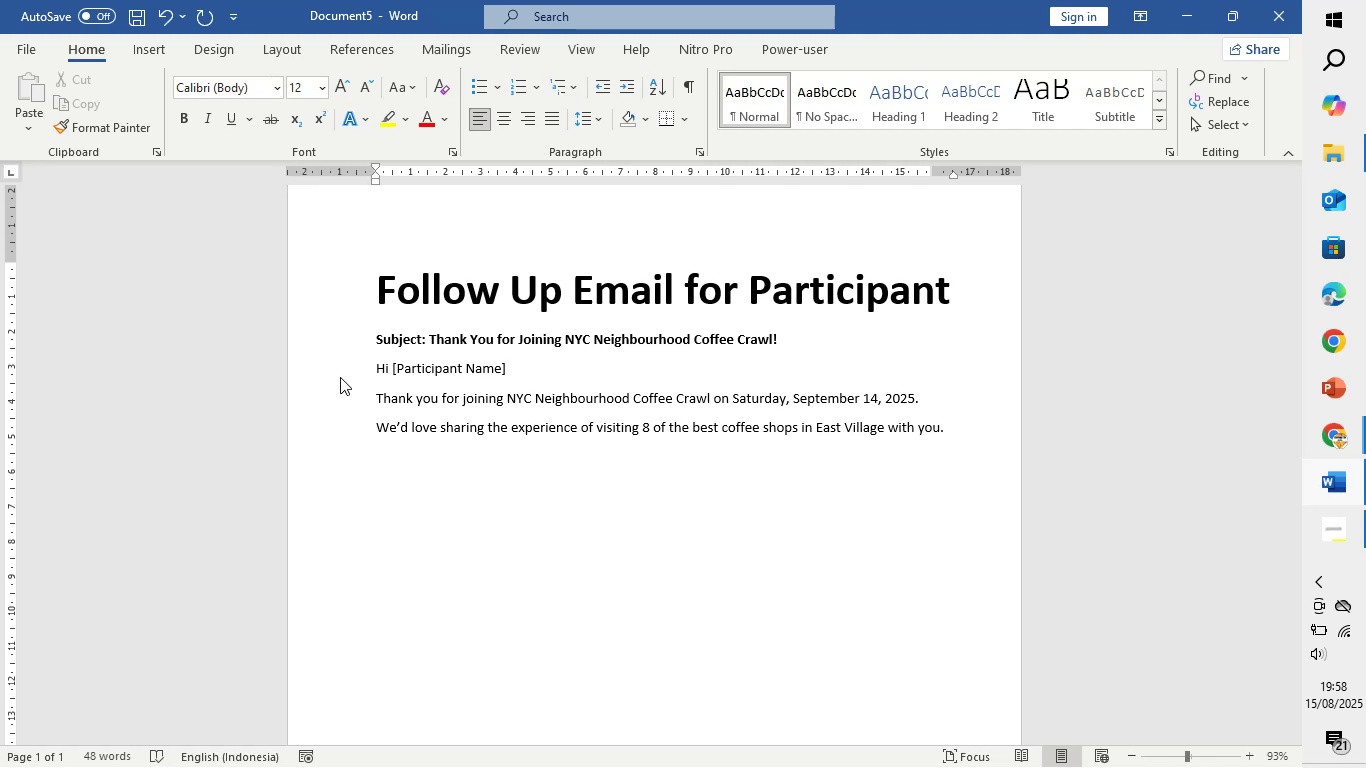 
key(Enter)
 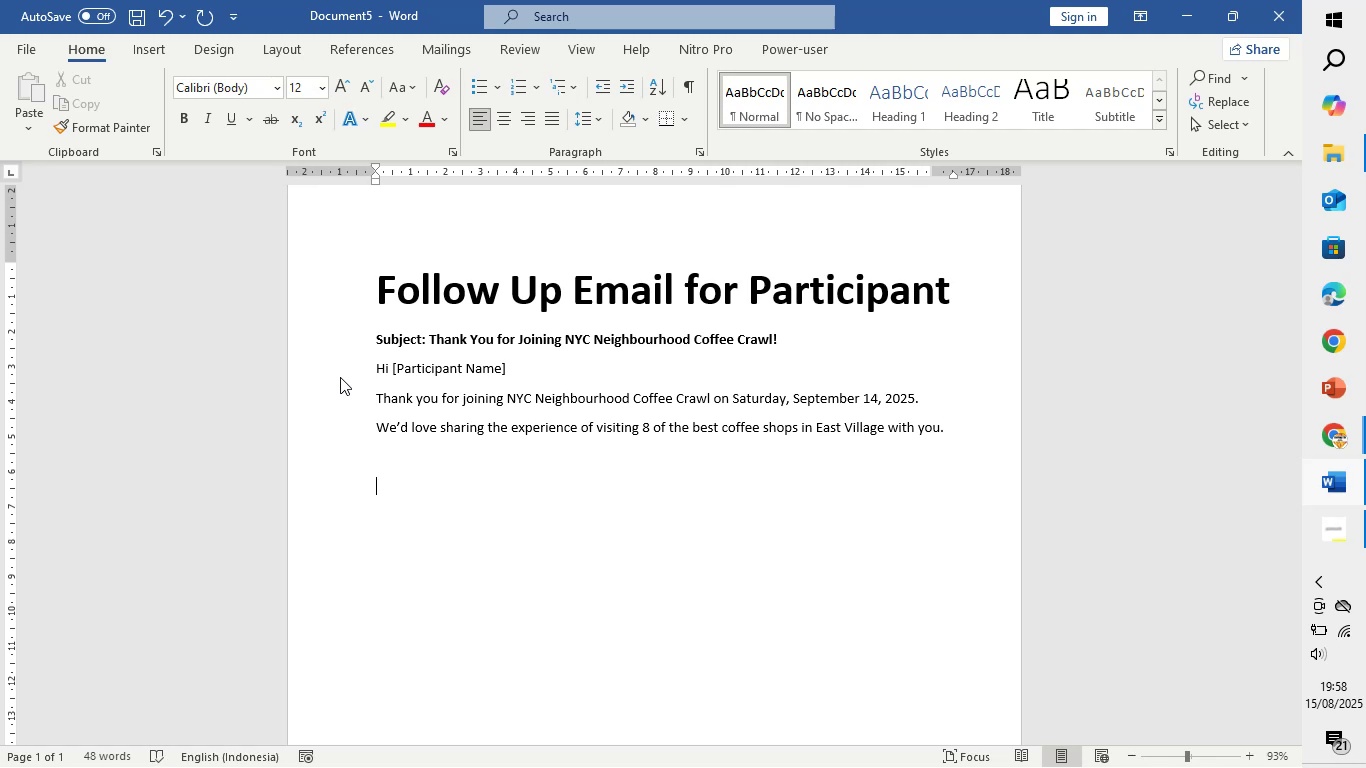 
type(Hare Your thoughts here:)
 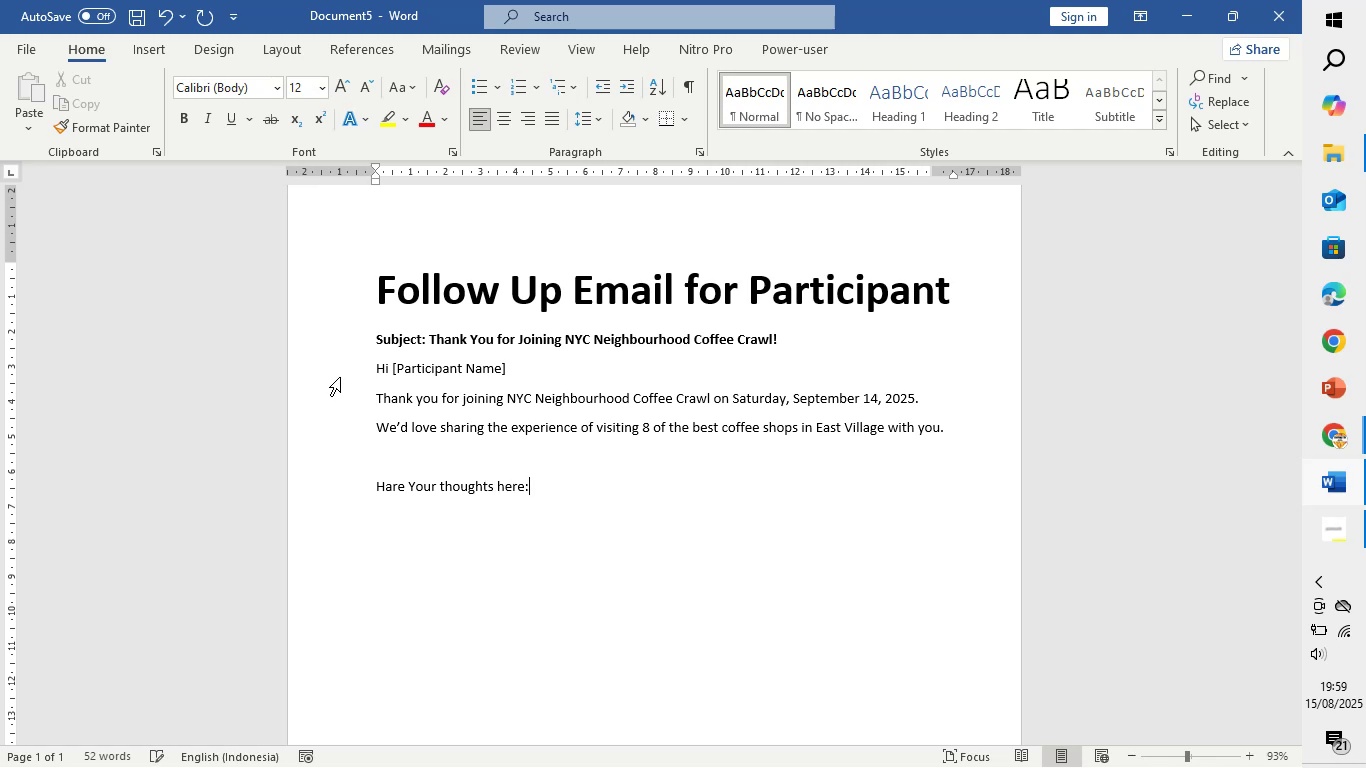 
left_click([375, 483])
 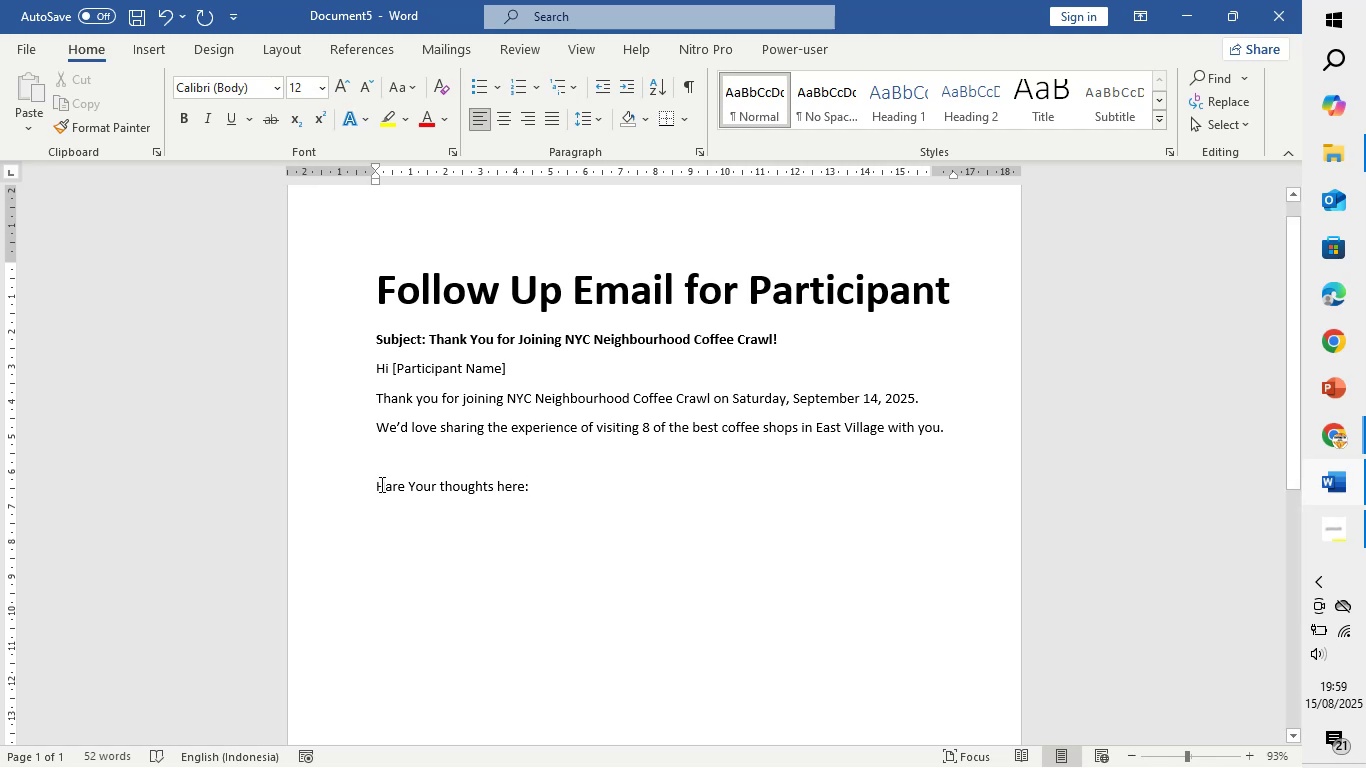 
key(ArrowRight)
 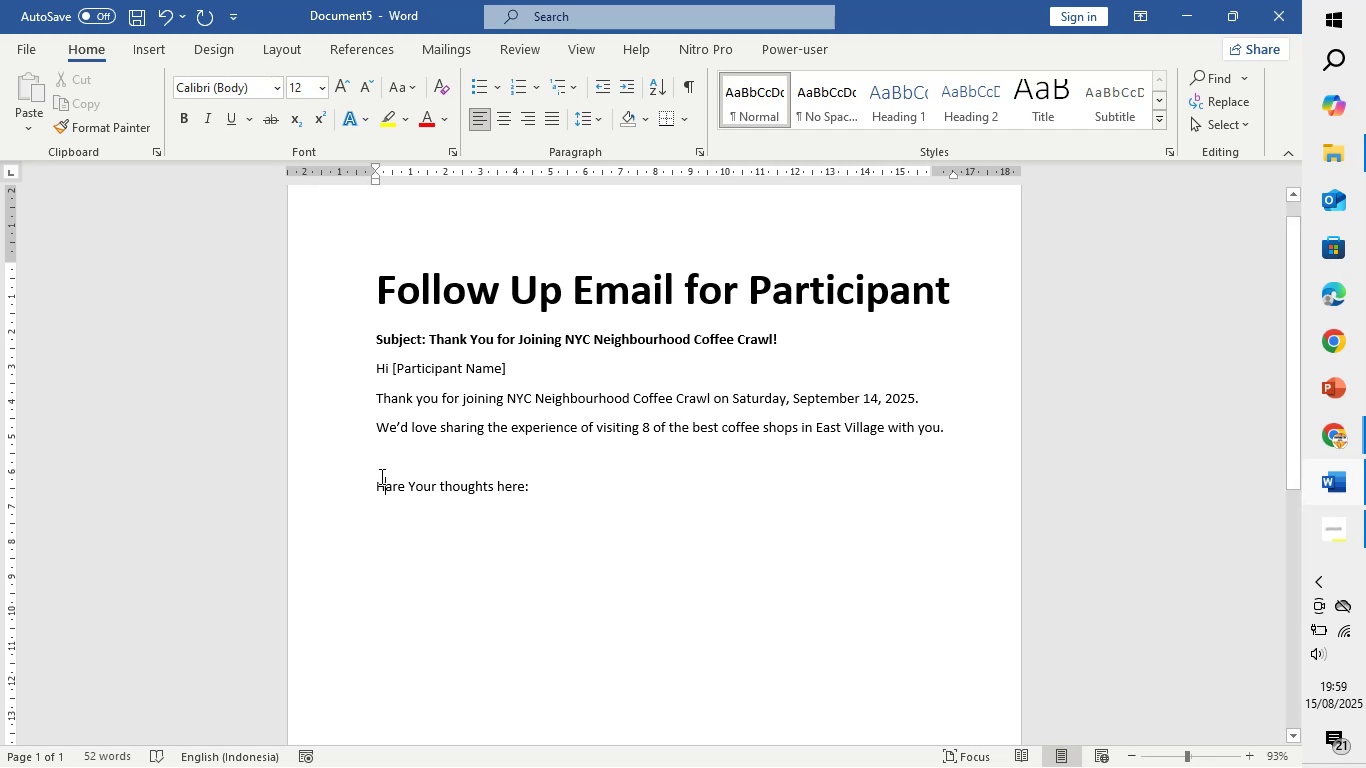 
key(Backspace)
type(sh )
key(Backspace)
 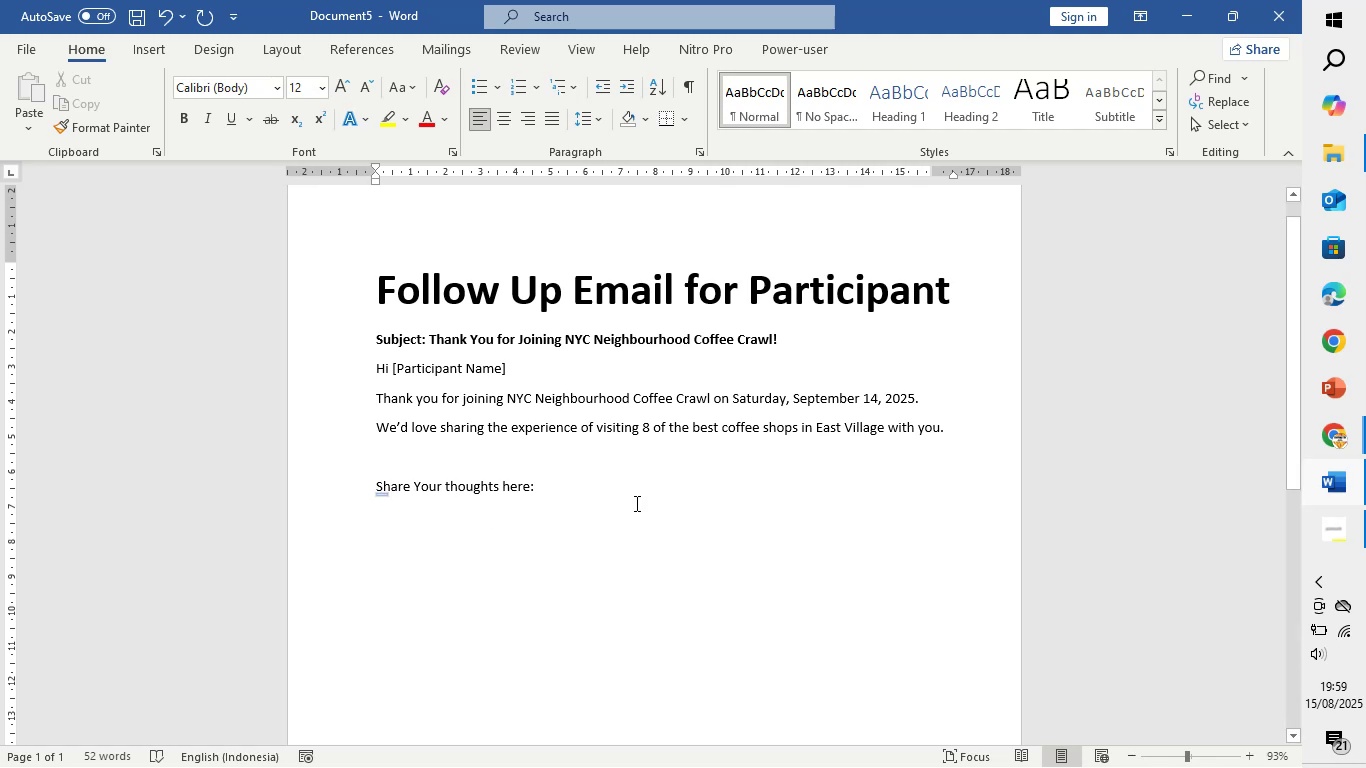 
left_click([638, 479])
 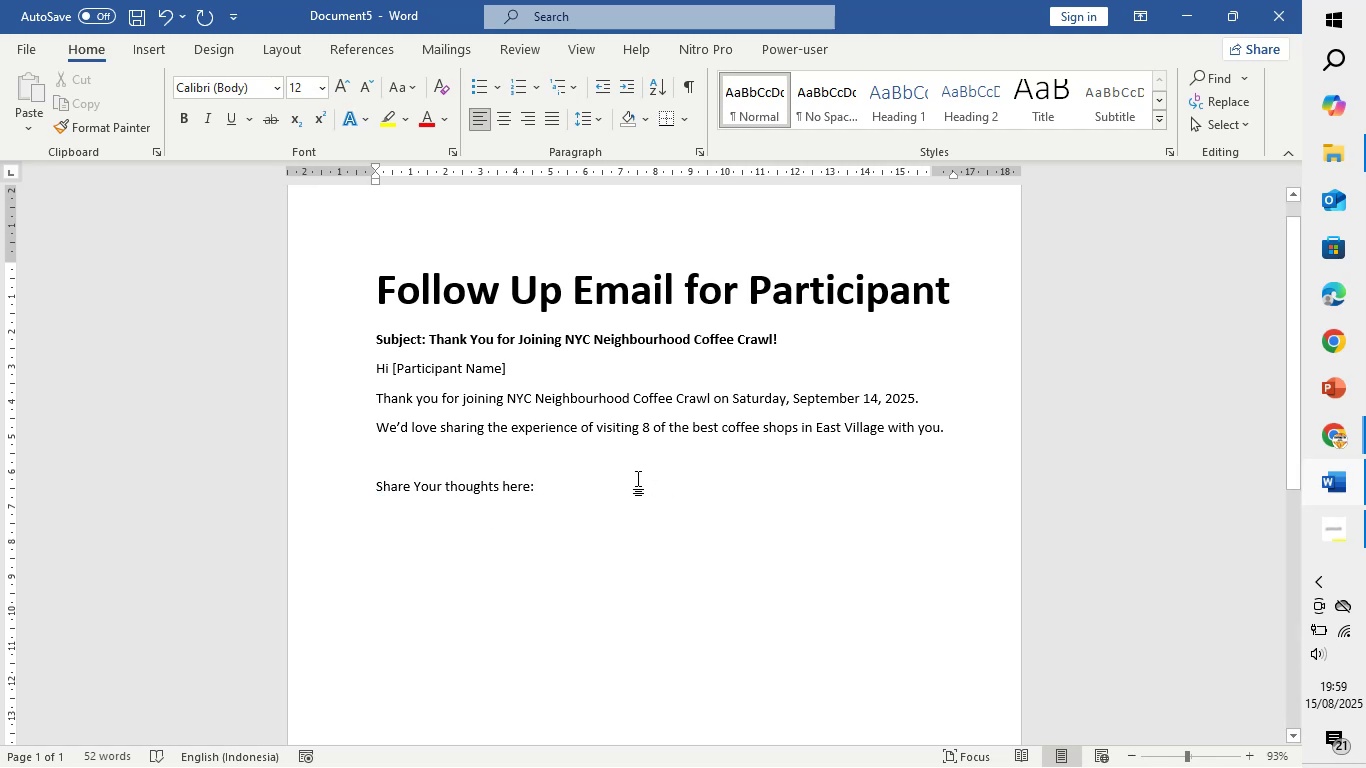 
key(Enter)
 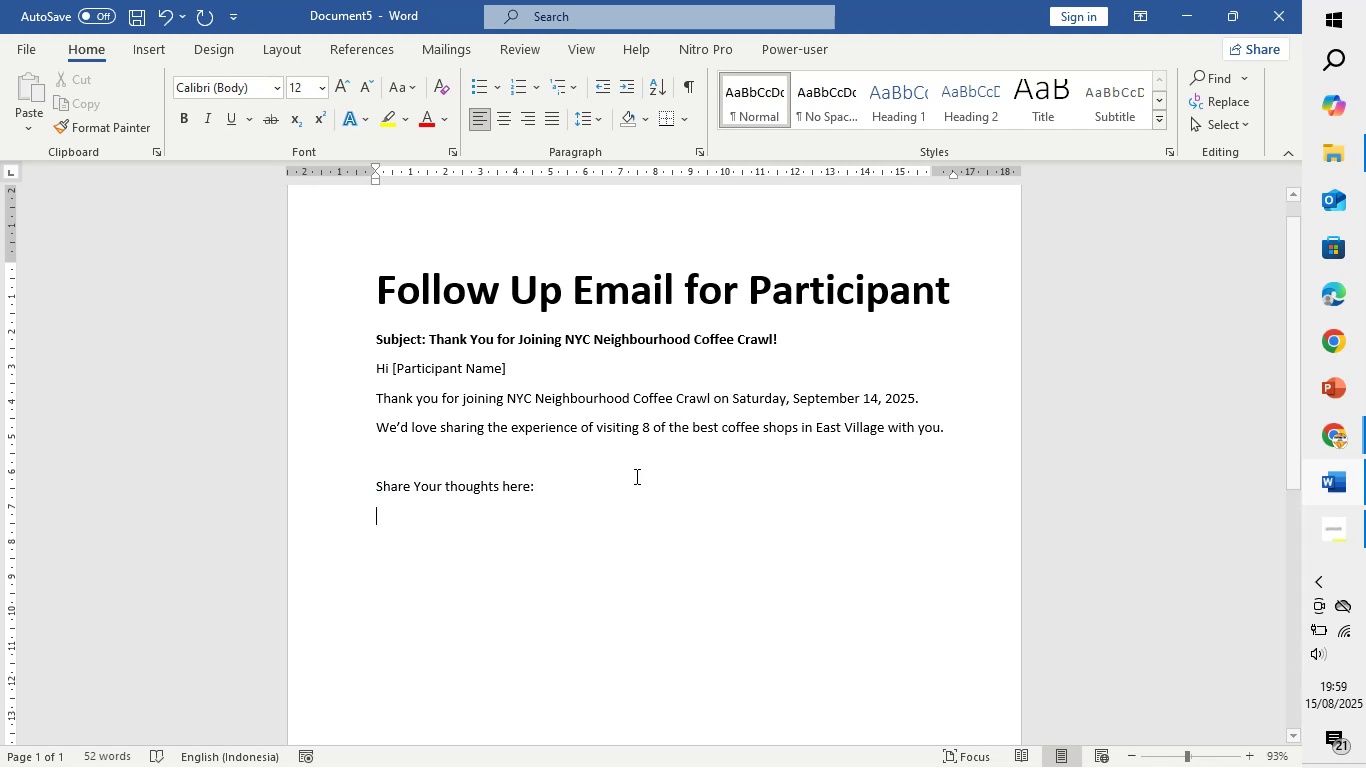 
left_click([635, 475])
 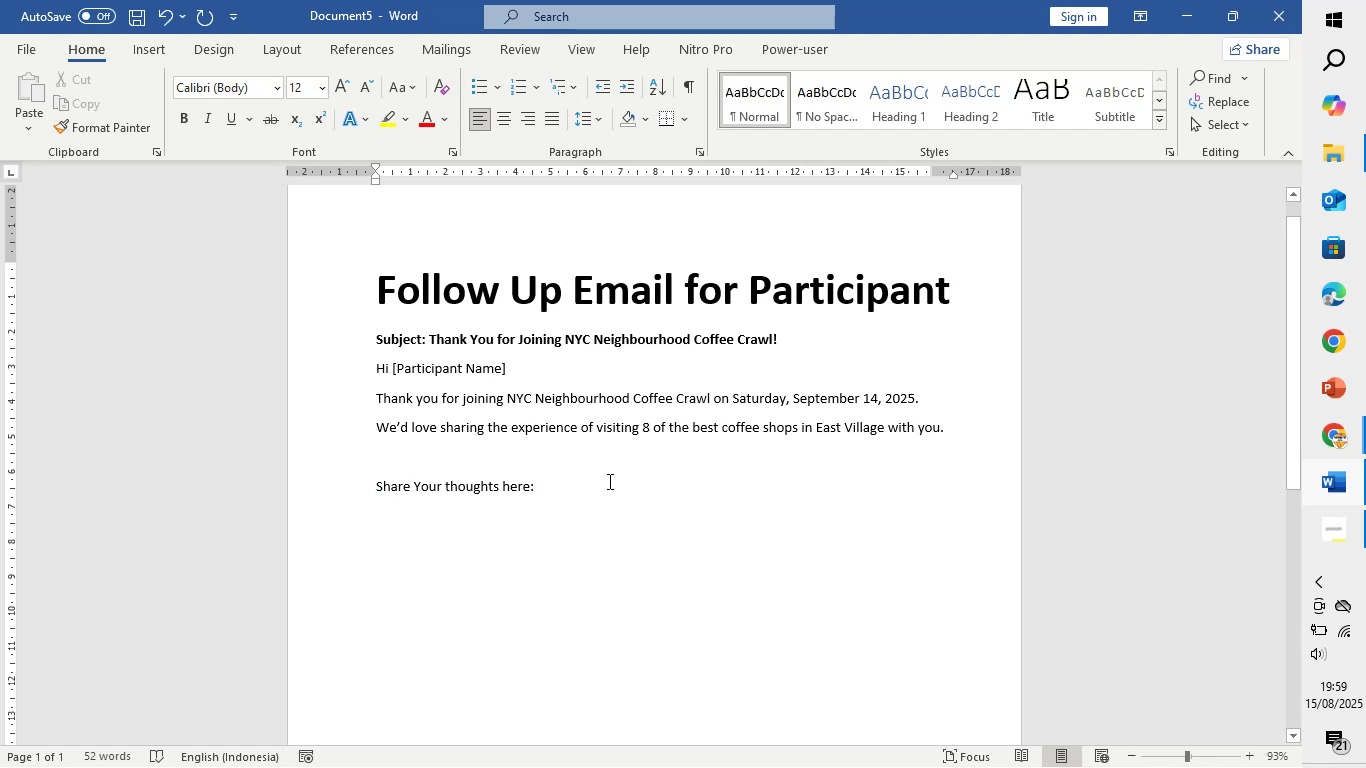 
left_click([606, 481])
 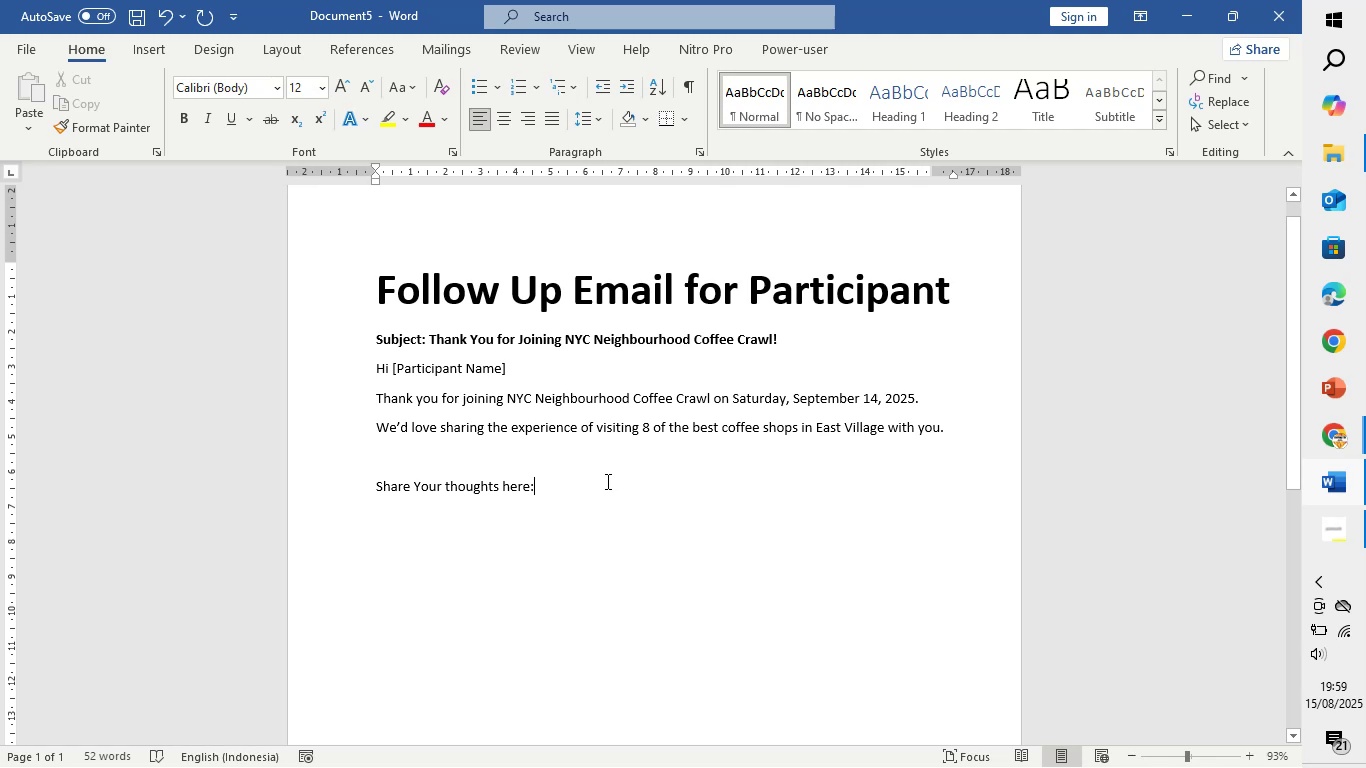 
type( [Feedback link])
 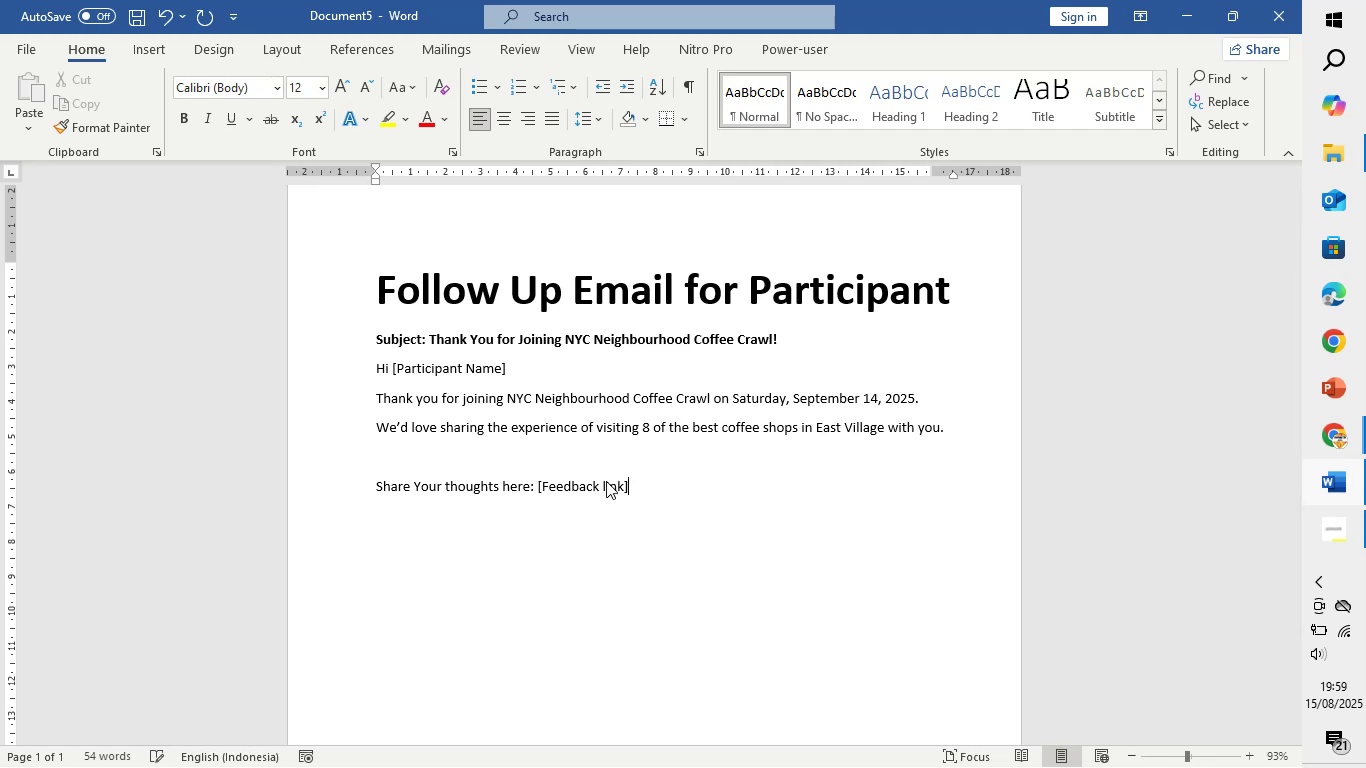 
key(Enter)
 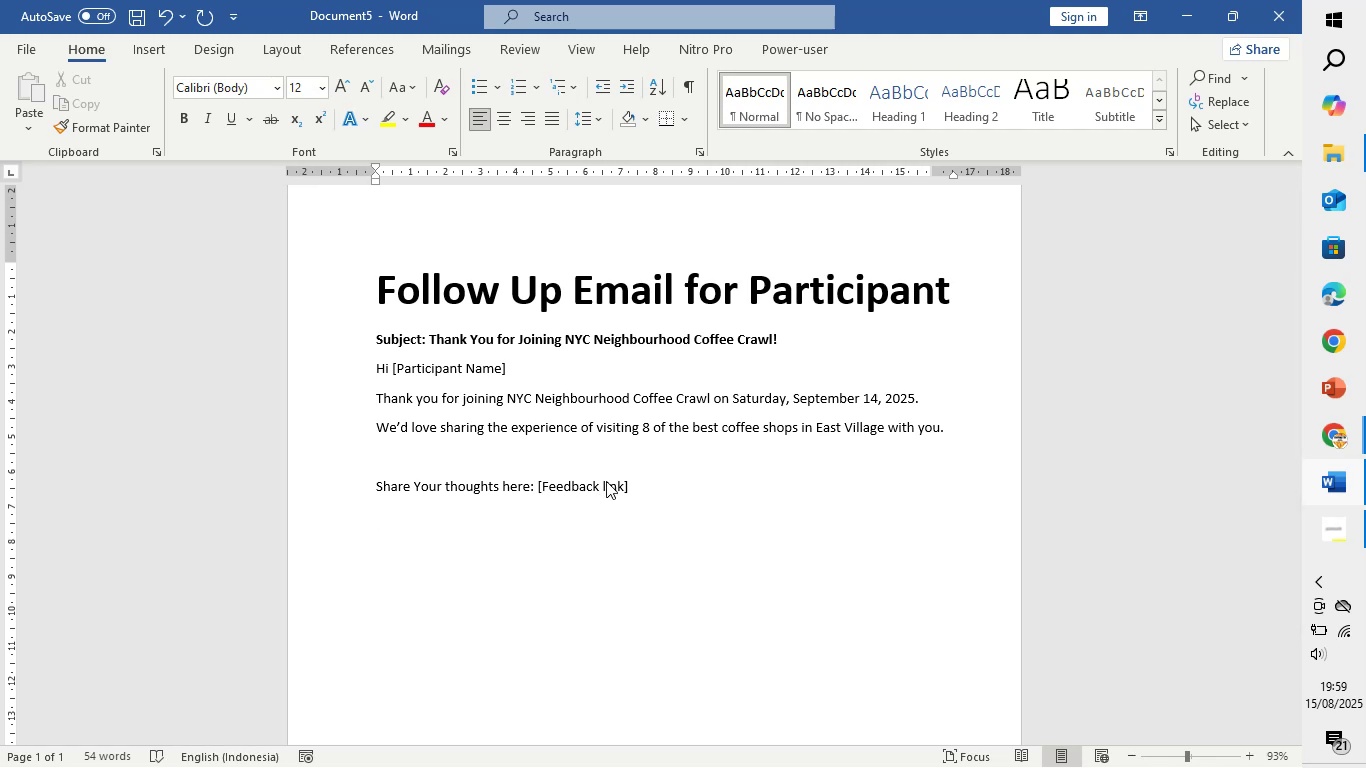 
type(your feedback will help us make our next event even better.)
 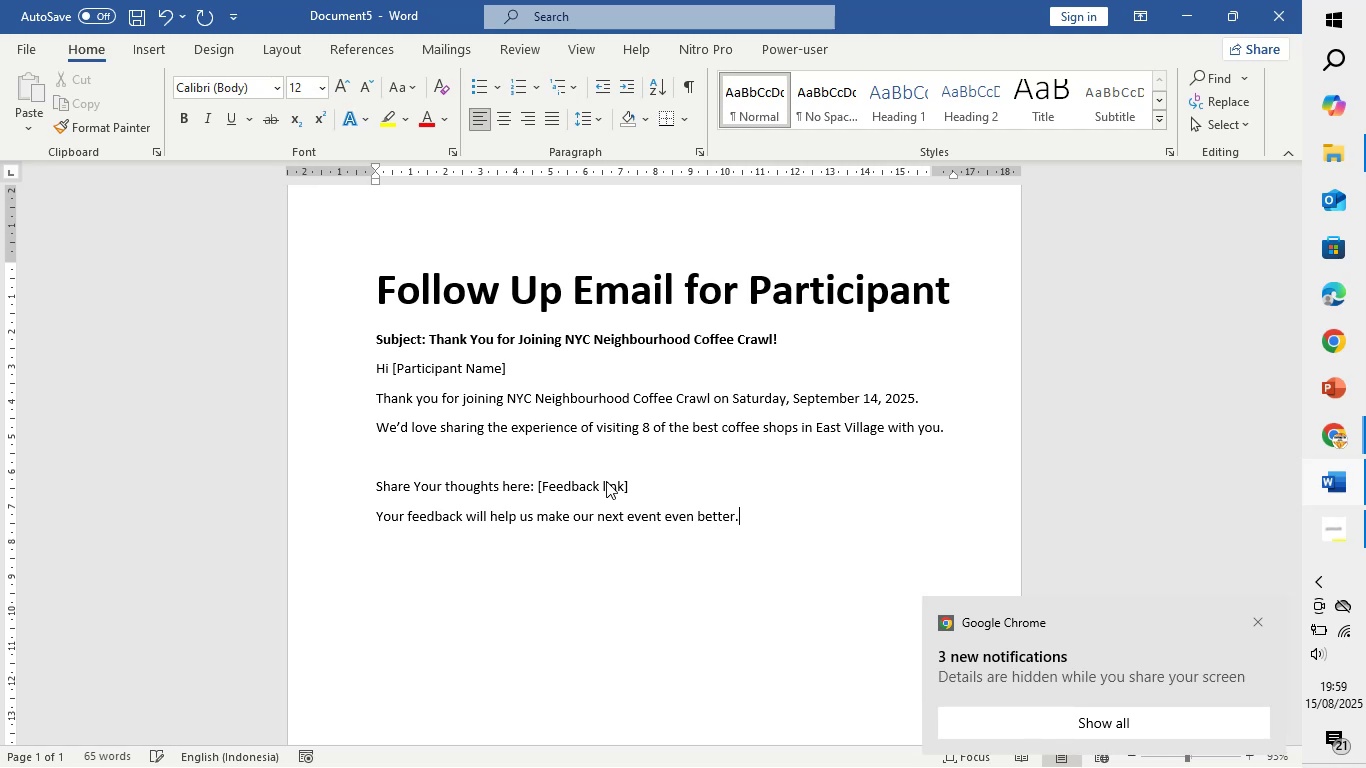 
key(Enter)
 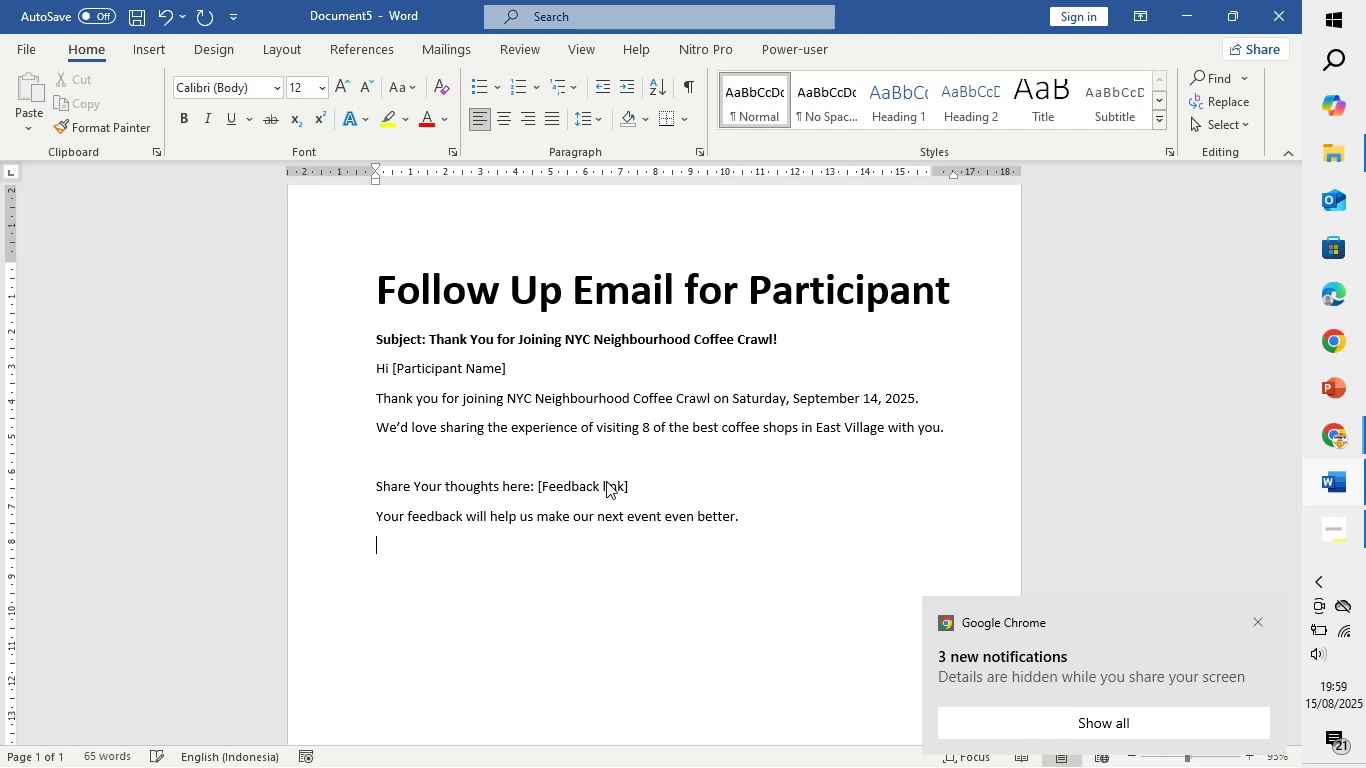 
type(we hopr)
key(Backspace)
type(e to see you at the next Coffee Crwl!)
 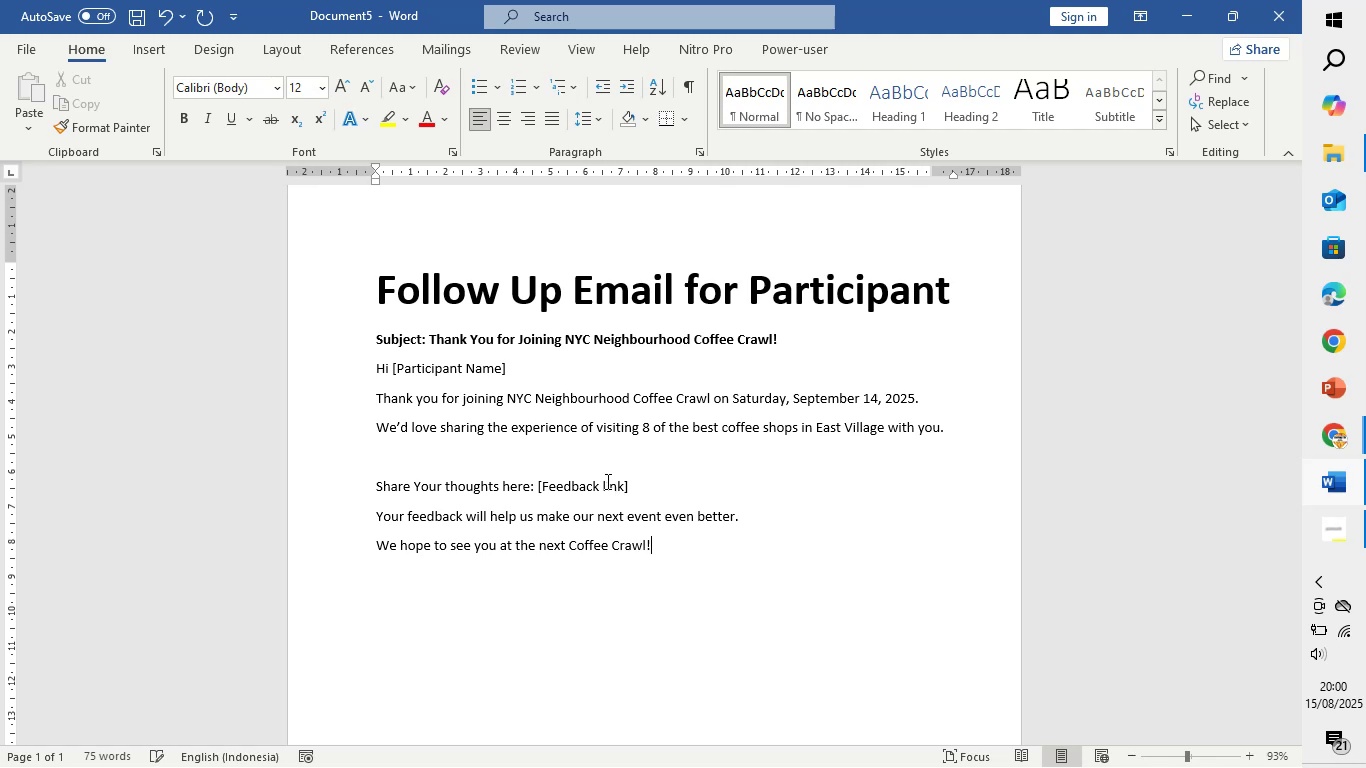 
key(Enter)
 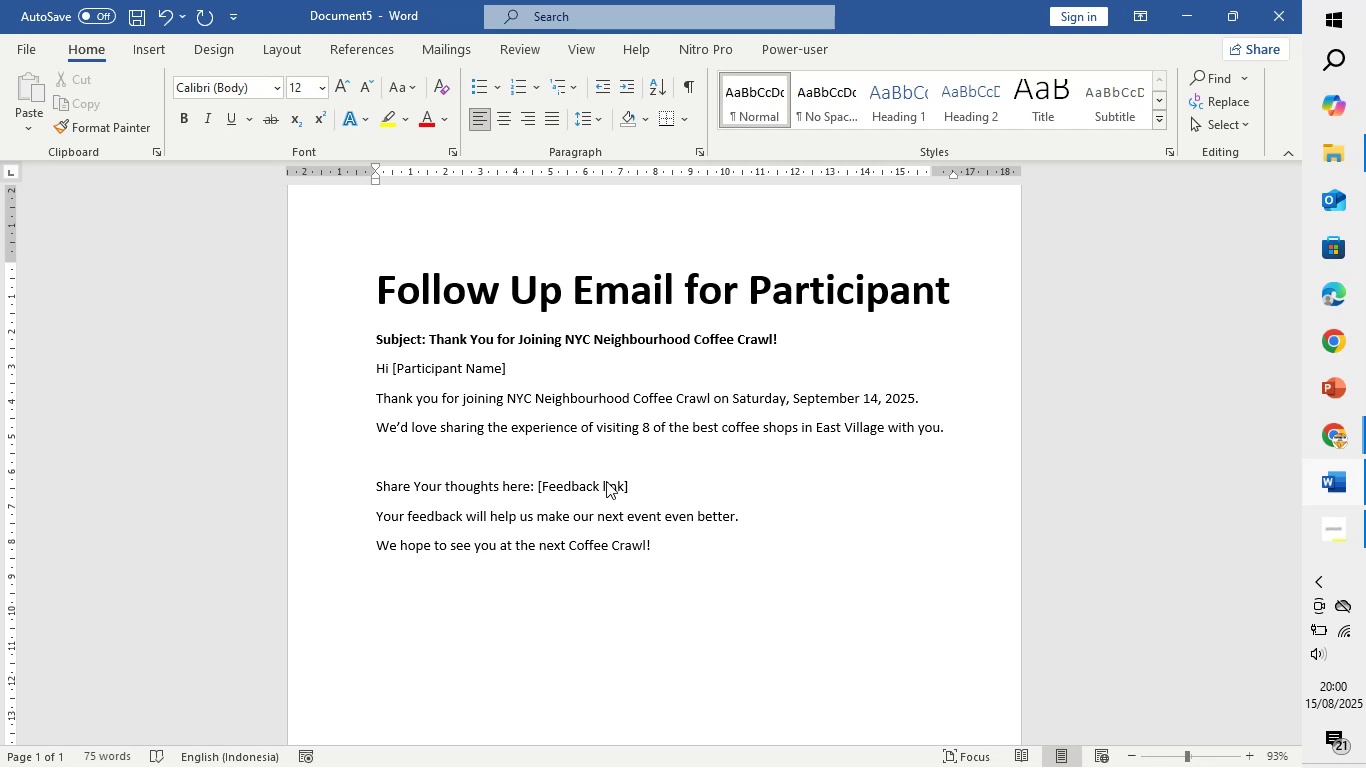 
key(Enter)
 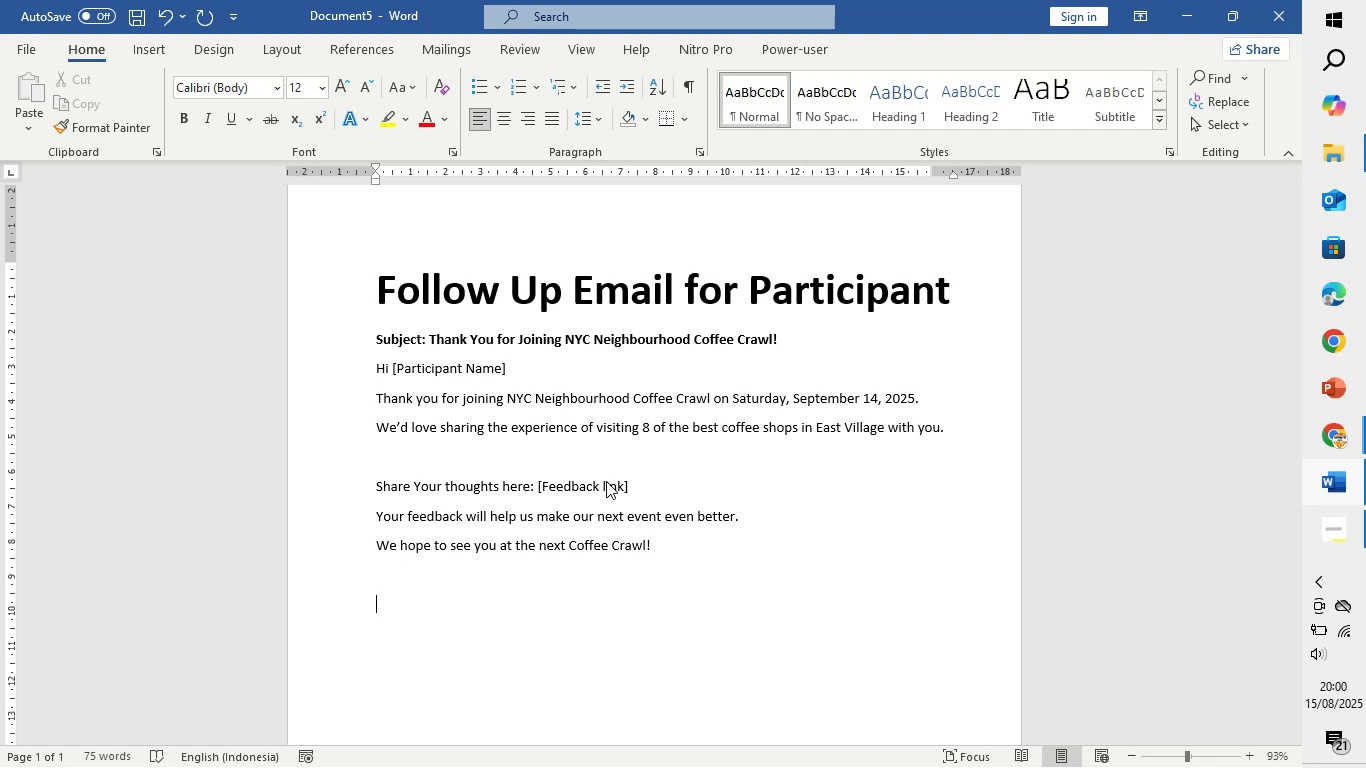 
type(warm e)
key(Backspace)
type(regards,)
 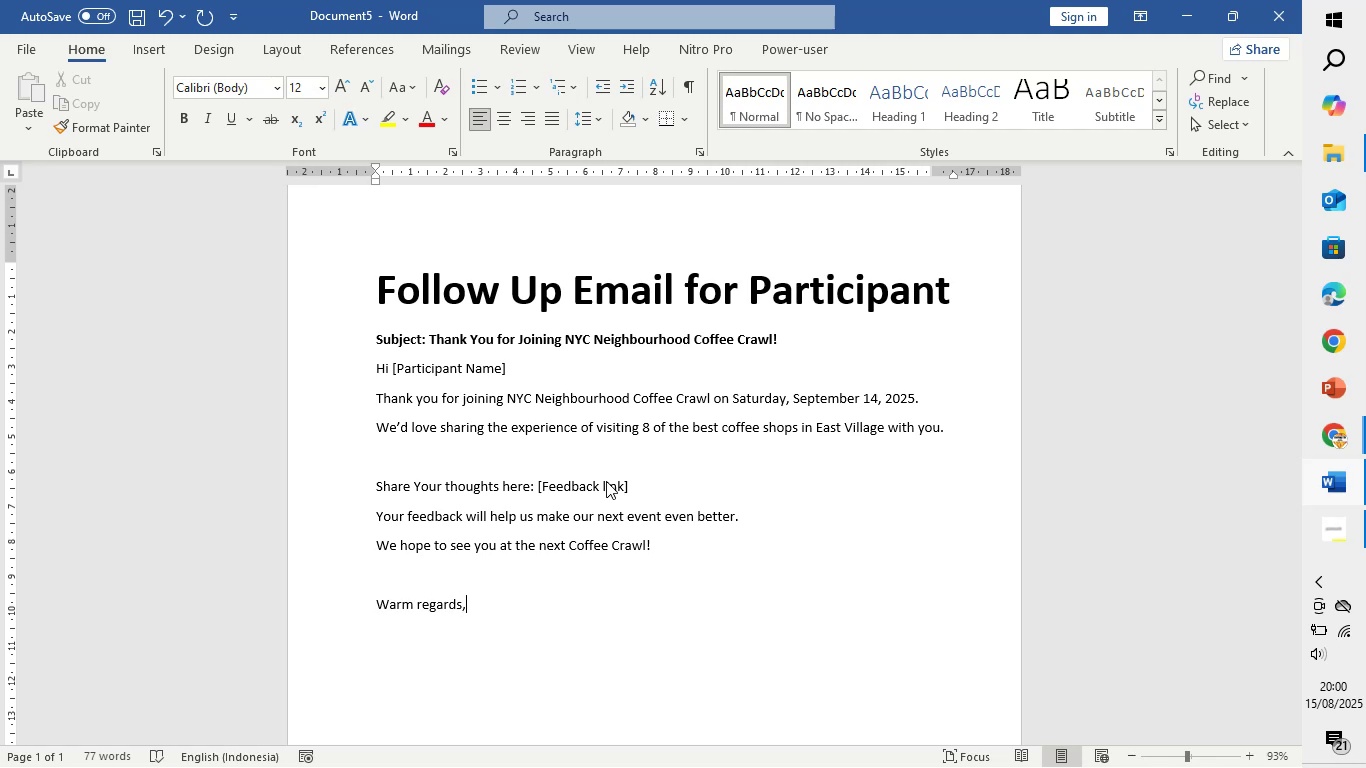 
key(Enter)
 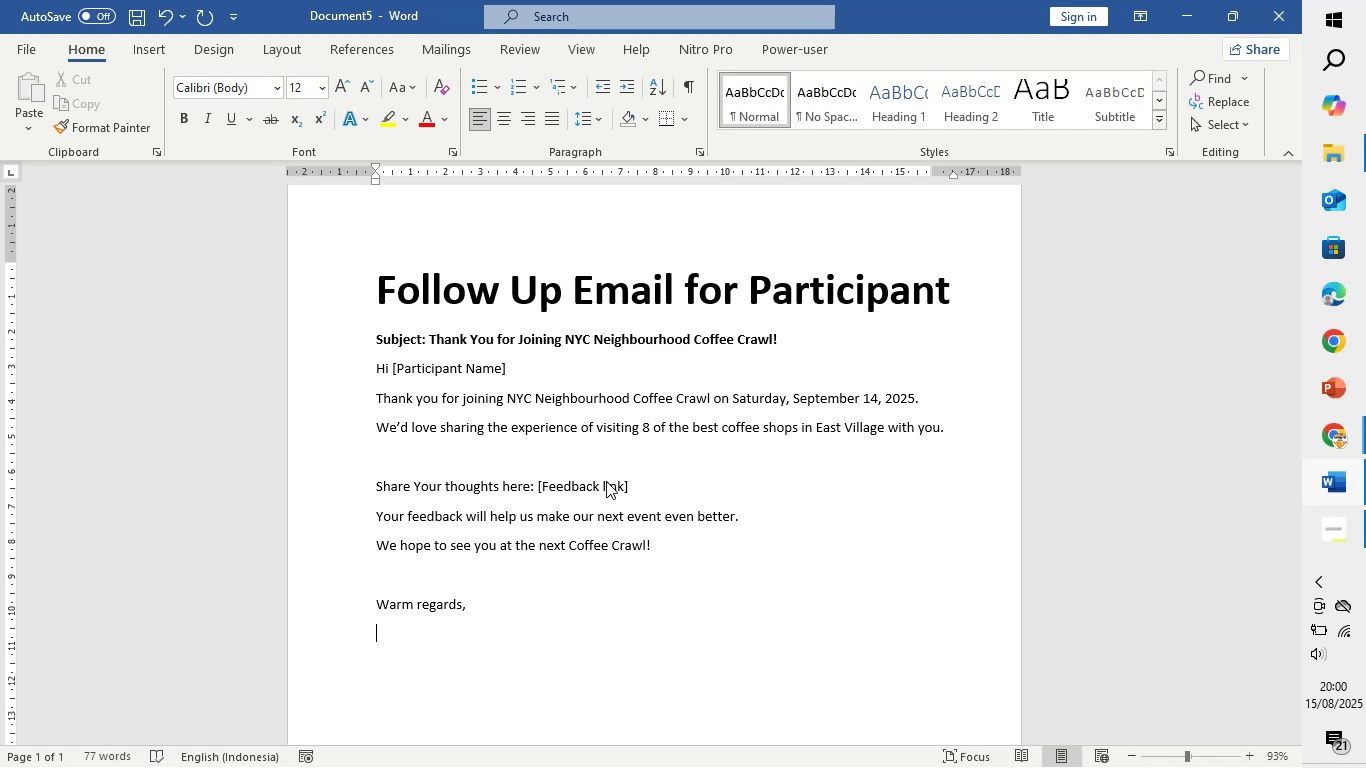 
type(Team e)
key(Backspace)
type(Event)
 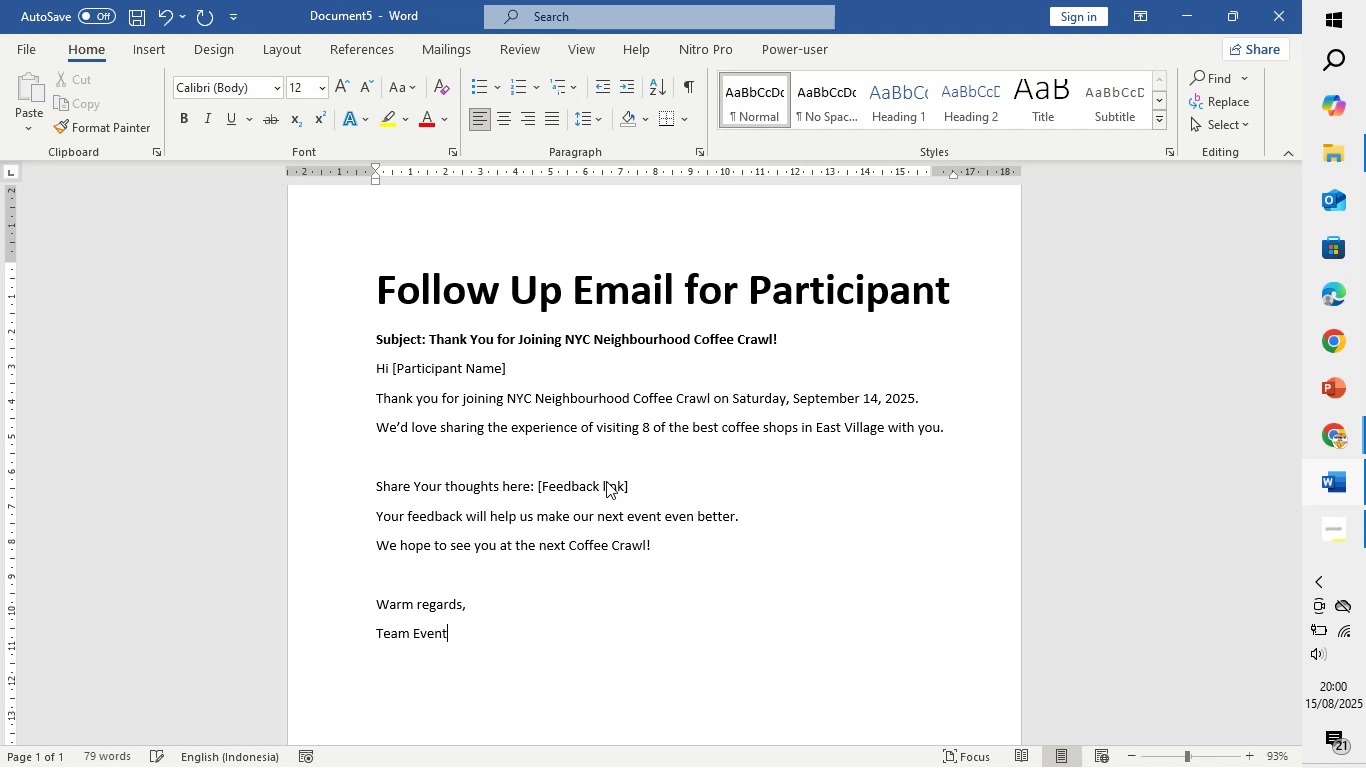 
key(Enter)
 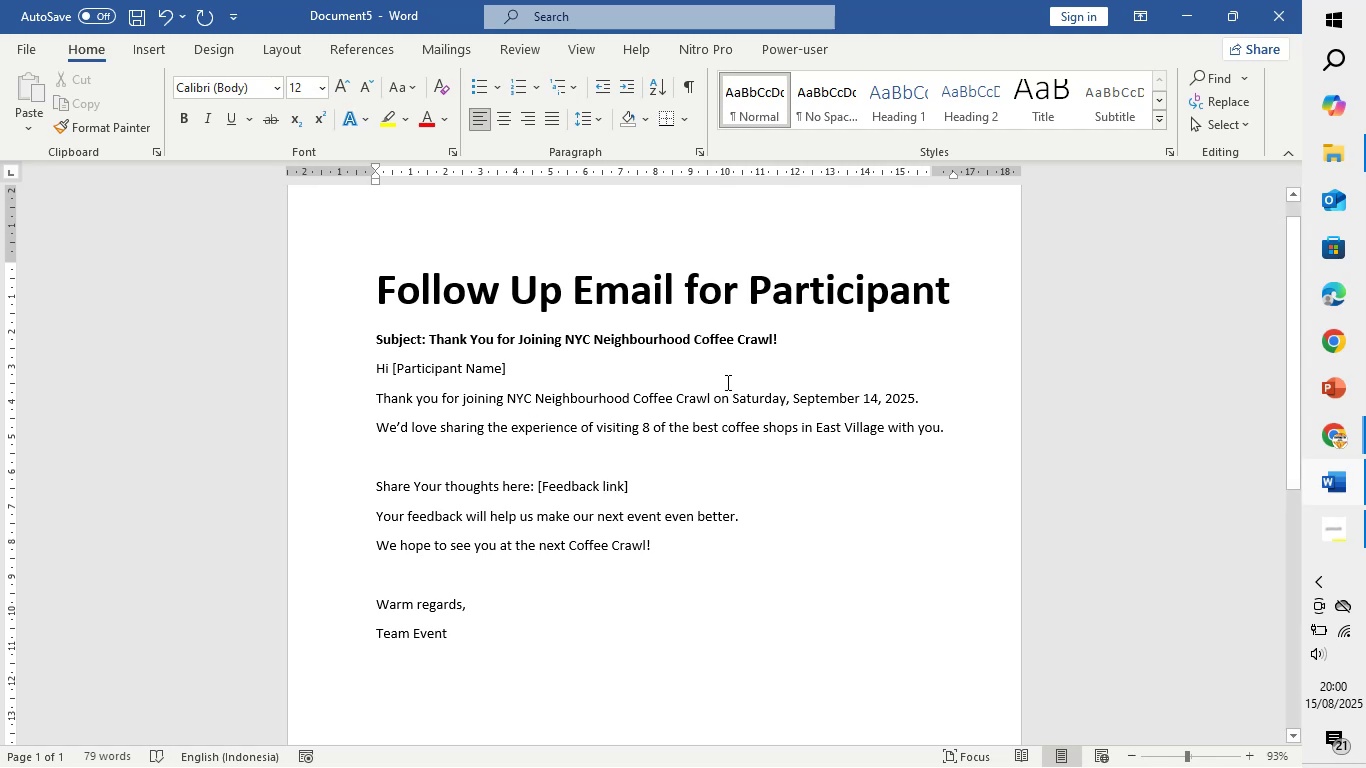 
left_click([823, 340])
 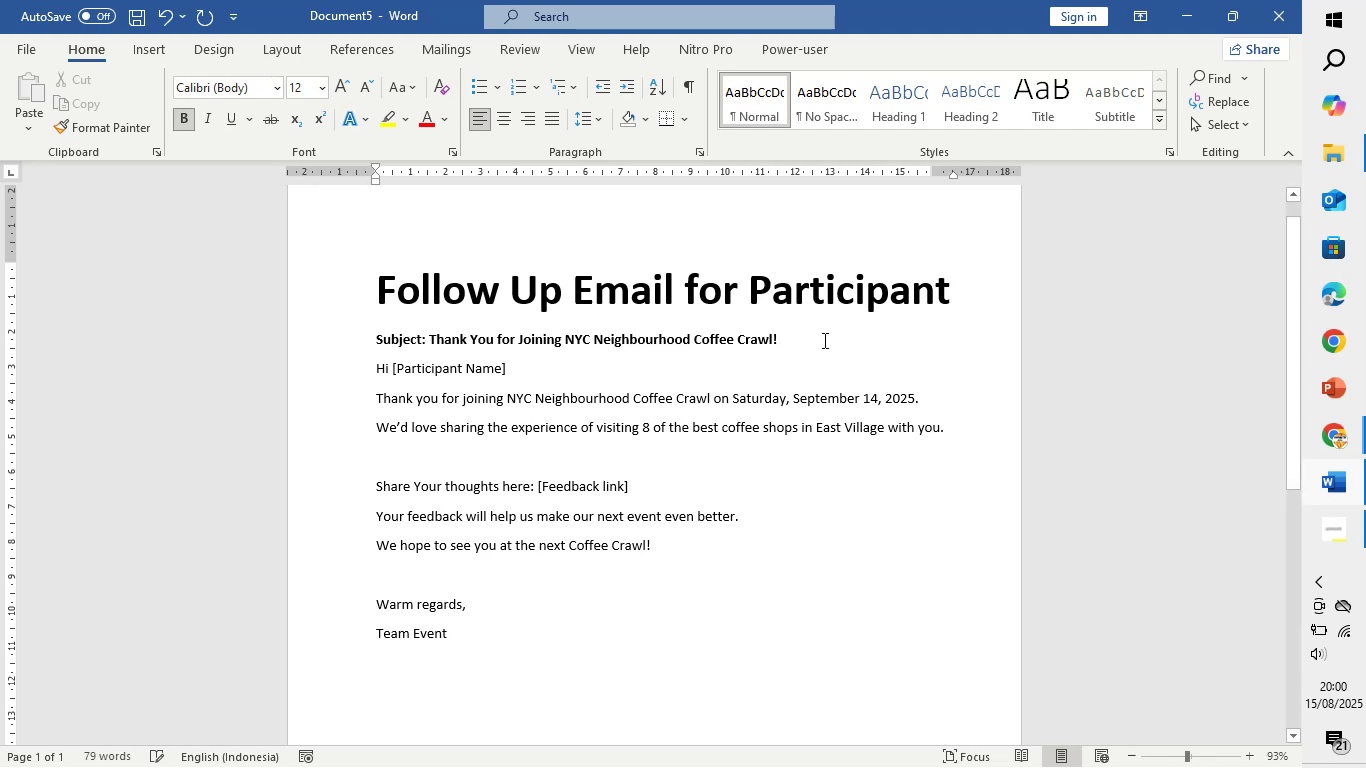 
key(Enter)
 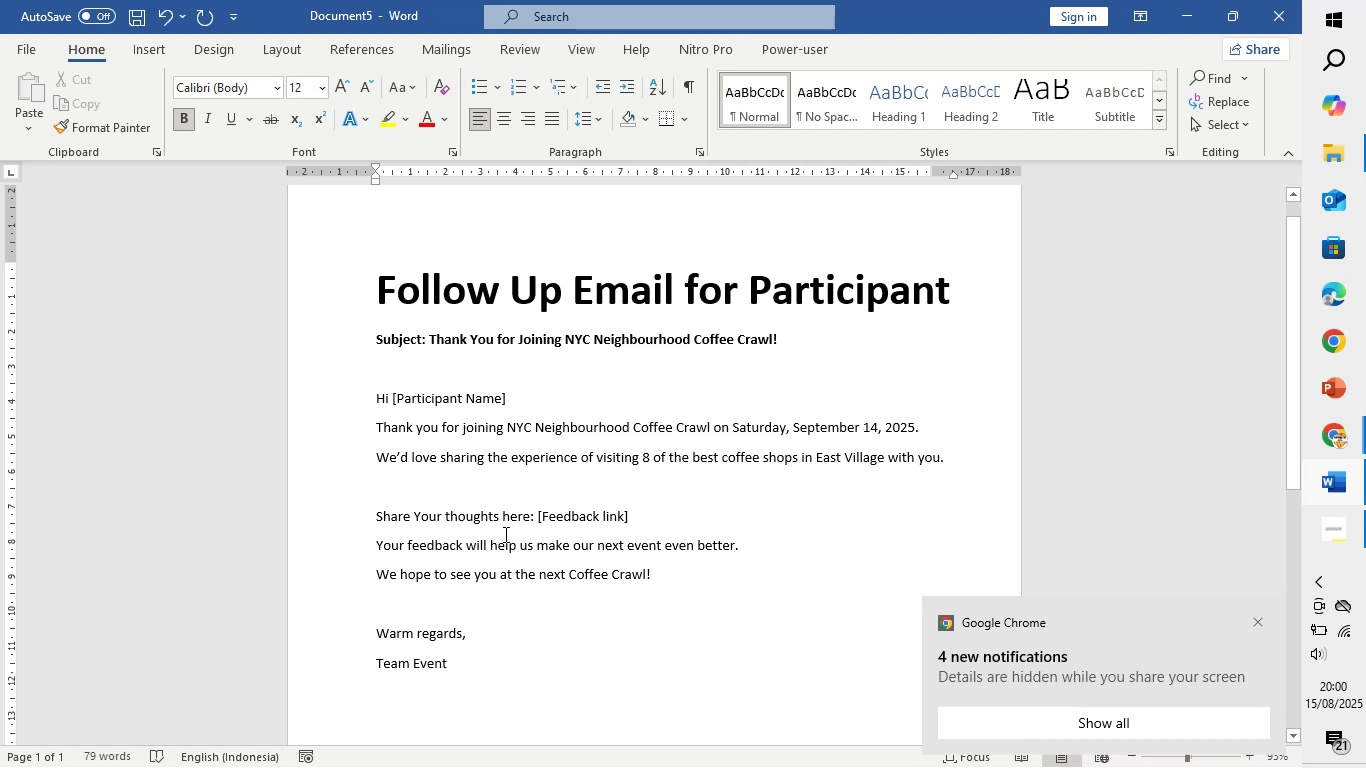 
wait(13.51)
 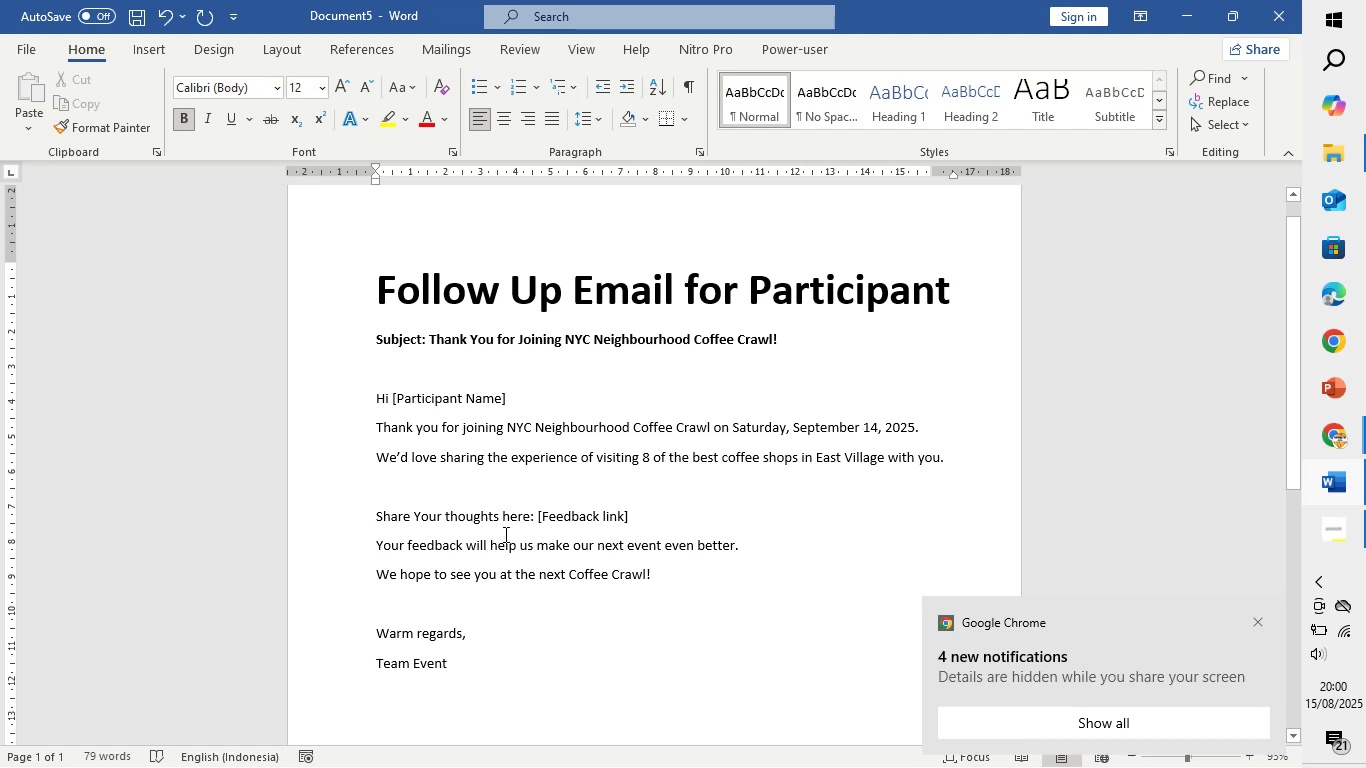 
left_click_drag(start_coordinate=[369, 335], to_coordinate=[478, 683])
 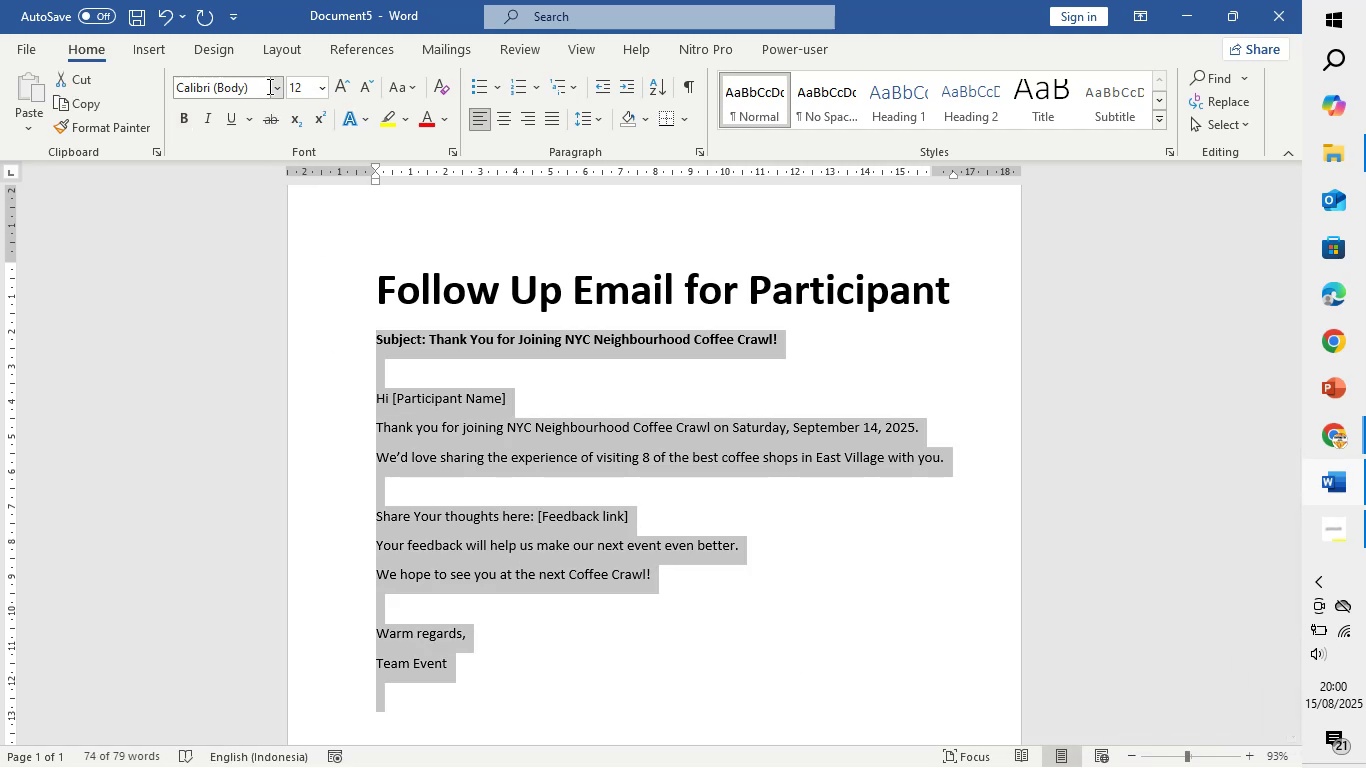 
left_click([276, 81])
 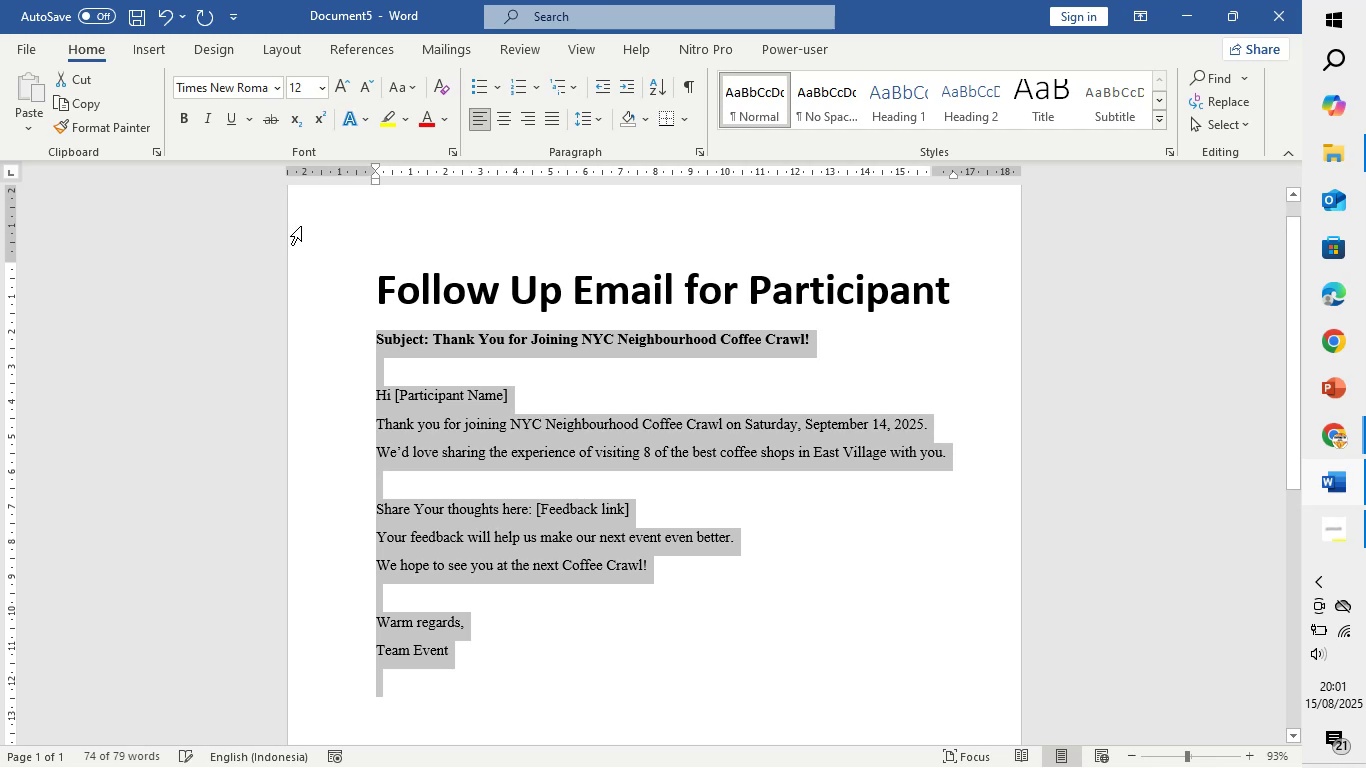 
left_click([483, 314])
 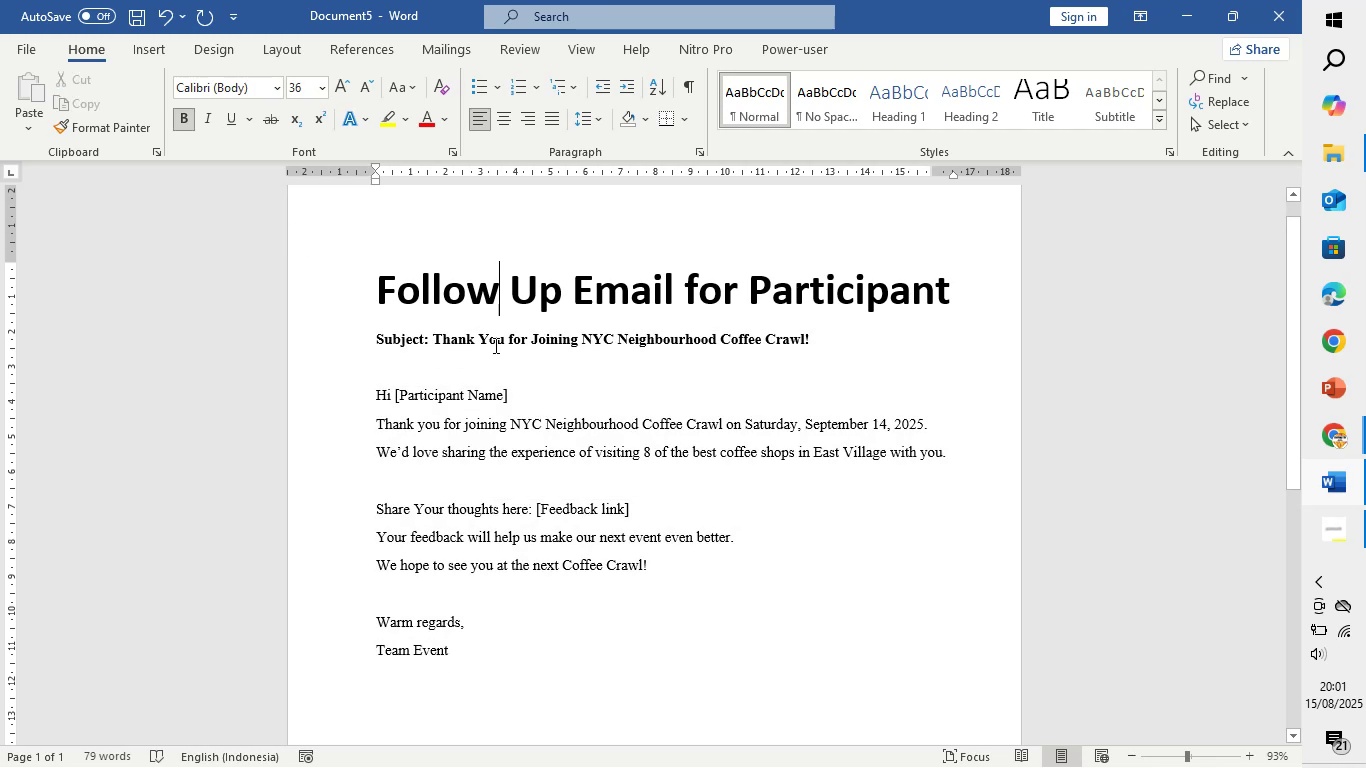 
wait(5.07)
 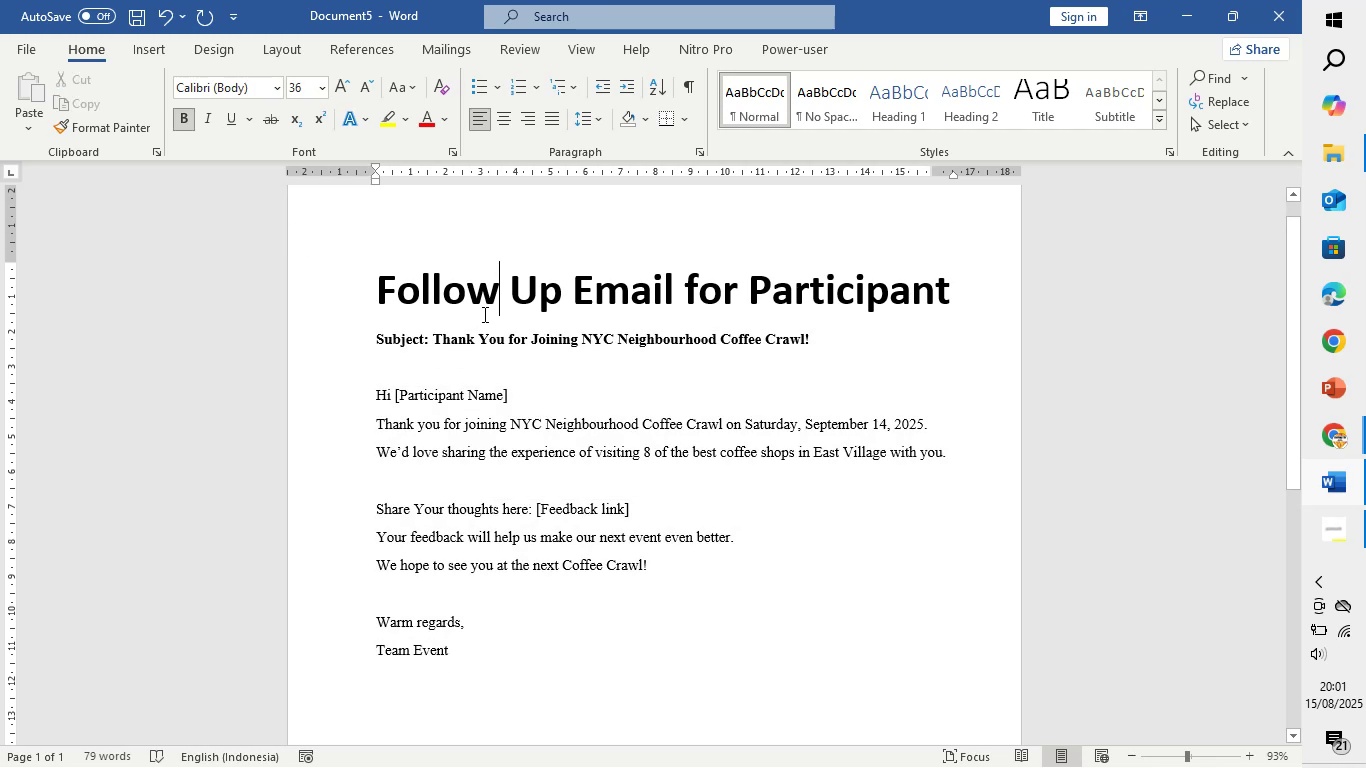 
left_click([647, 516])
 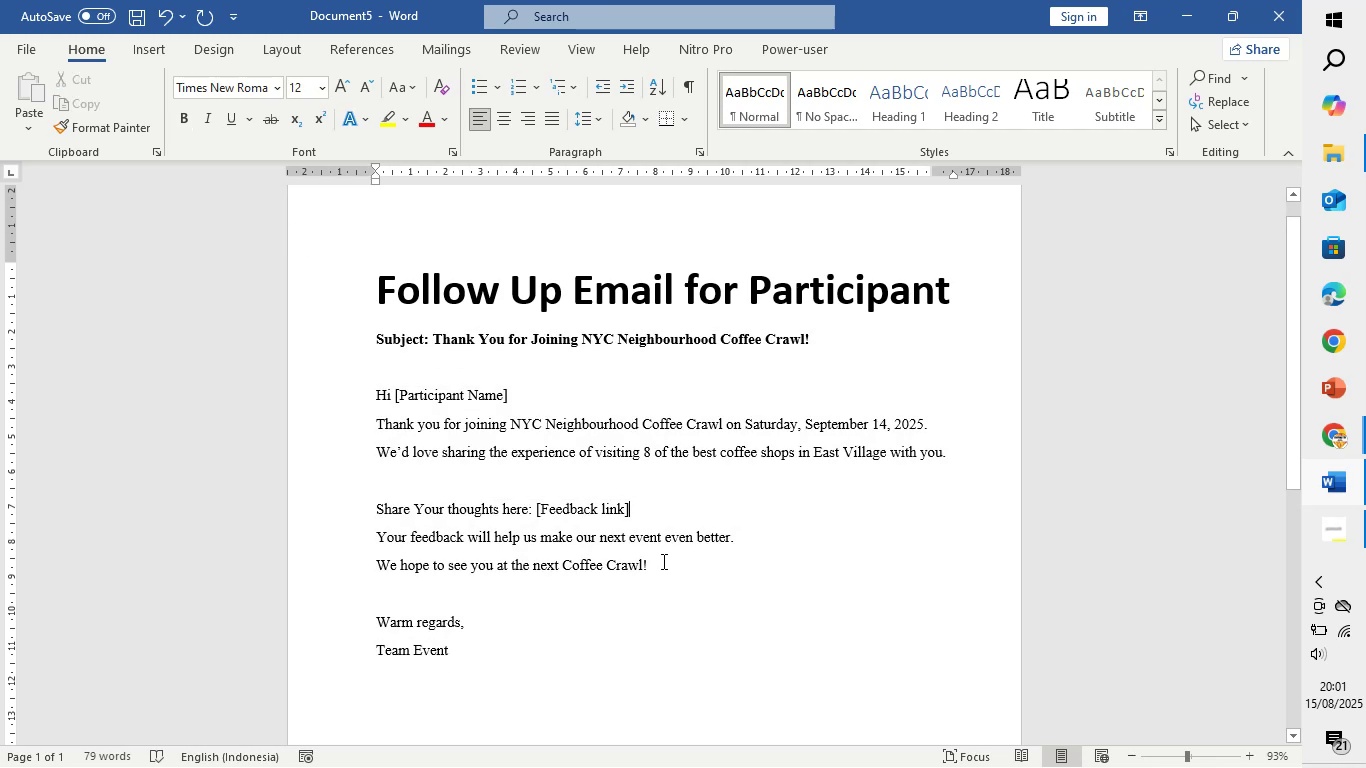 
left_click([662, 561])
 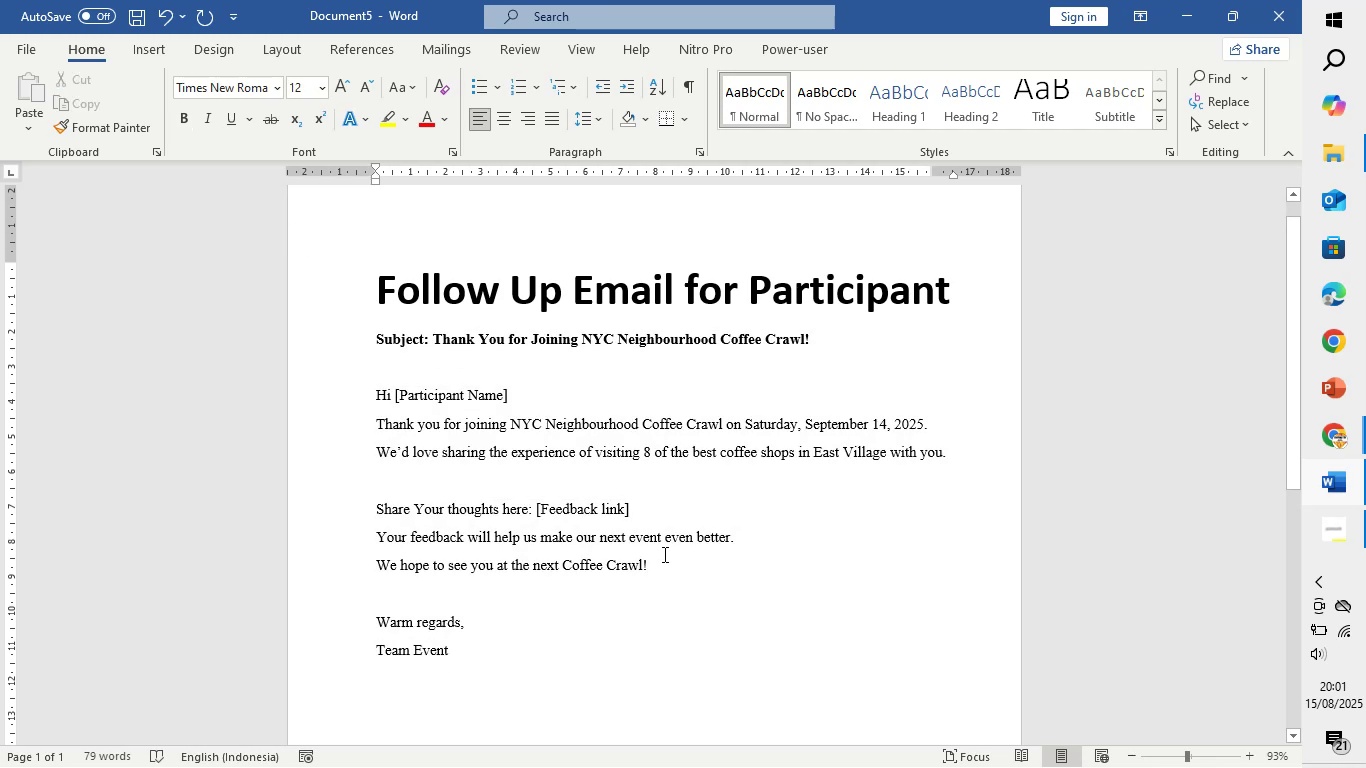 
scroll: coordinate [663, 554], scroll_direction: down, amount: 4.0
 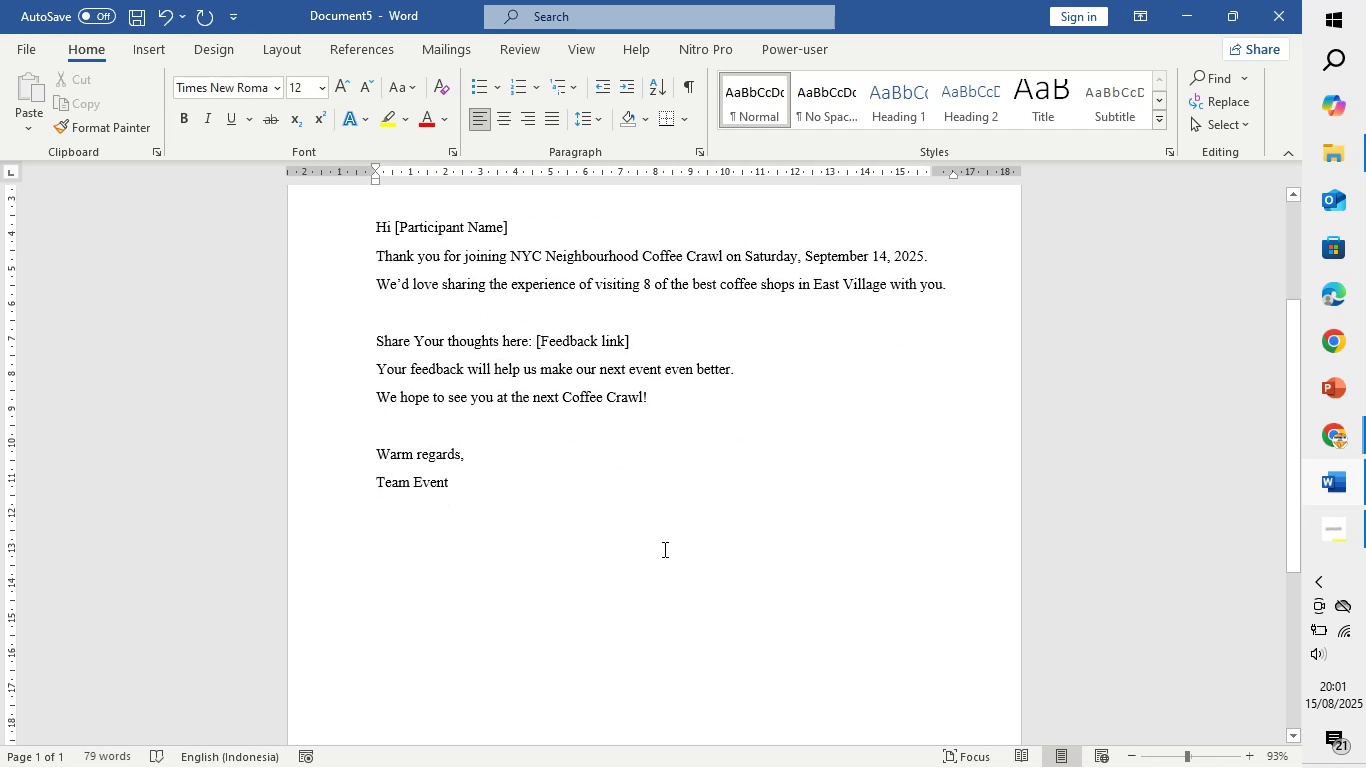 
scroll: coordinate [663, 549], scroll_direction: up, amount: 7.0
 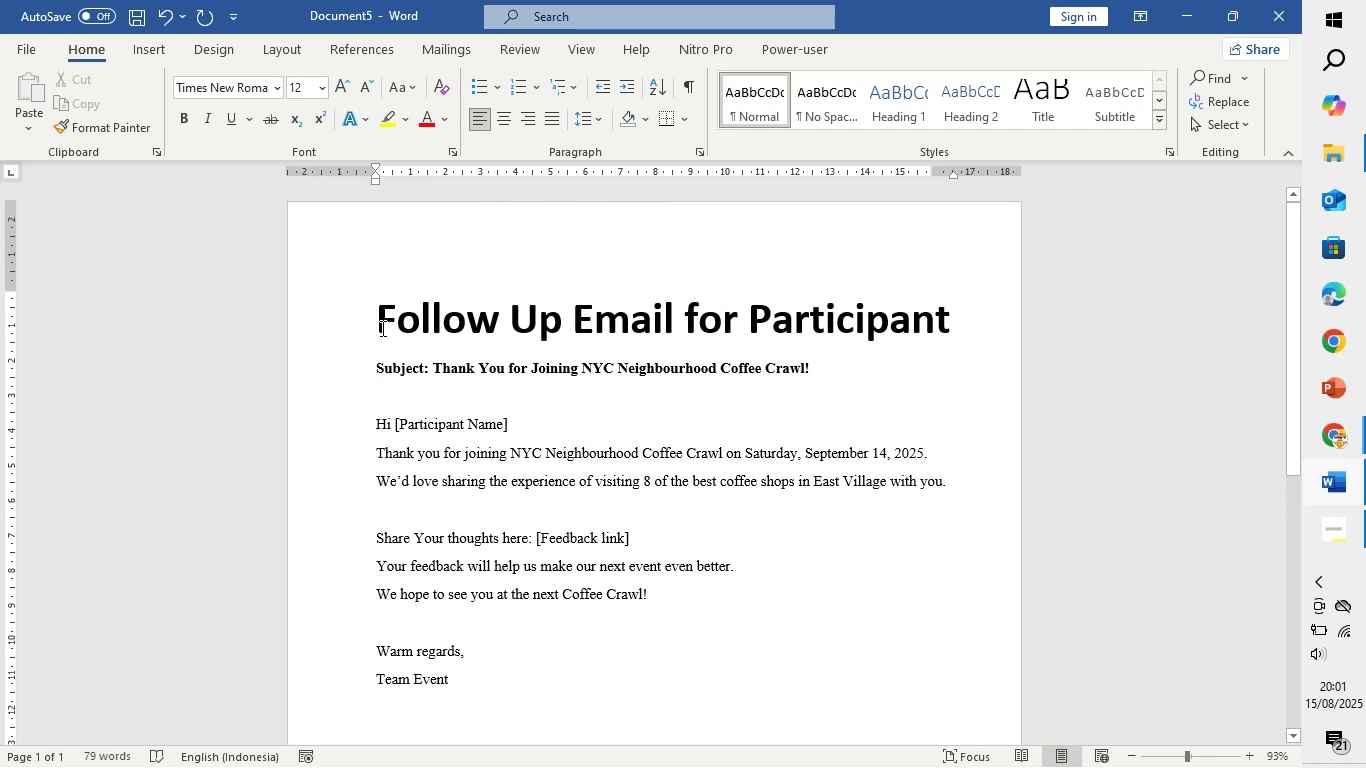 
left_click([378, 327])
 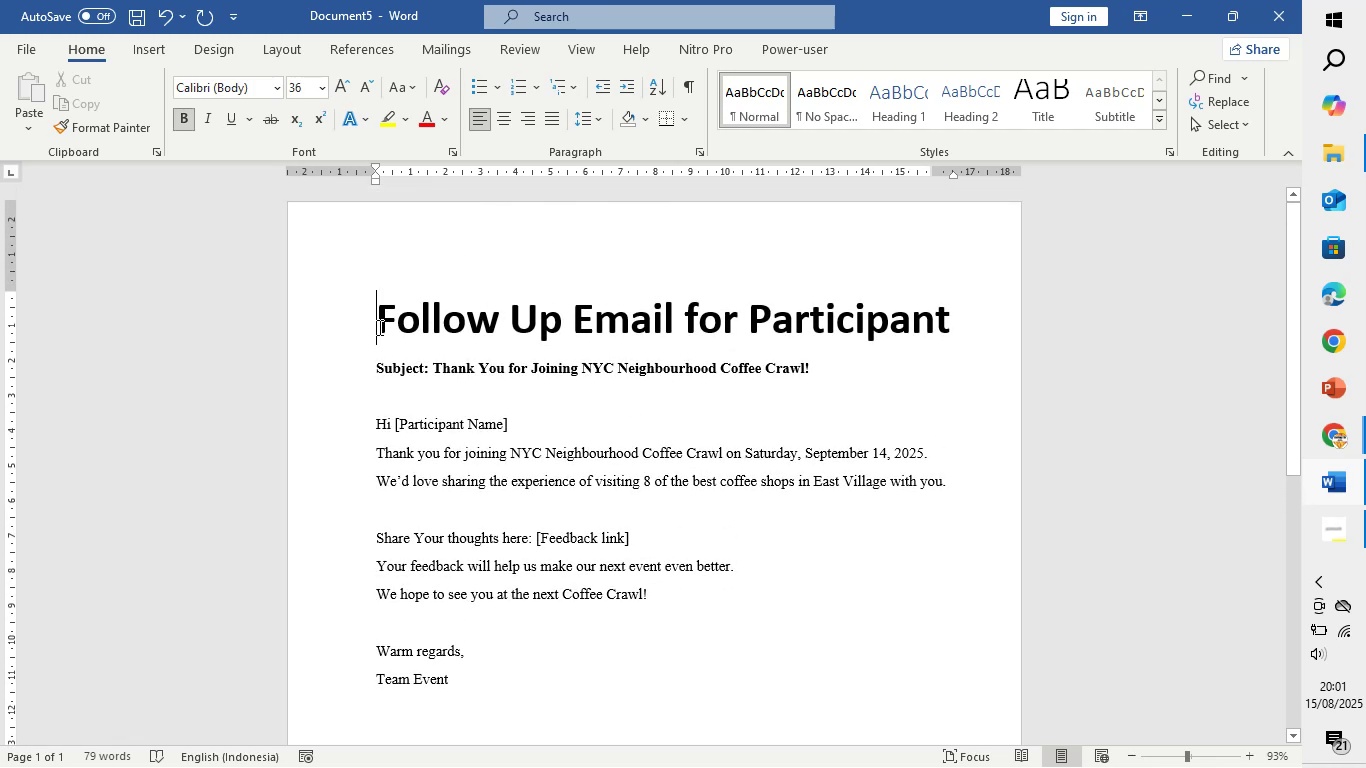 
key(Enter)
 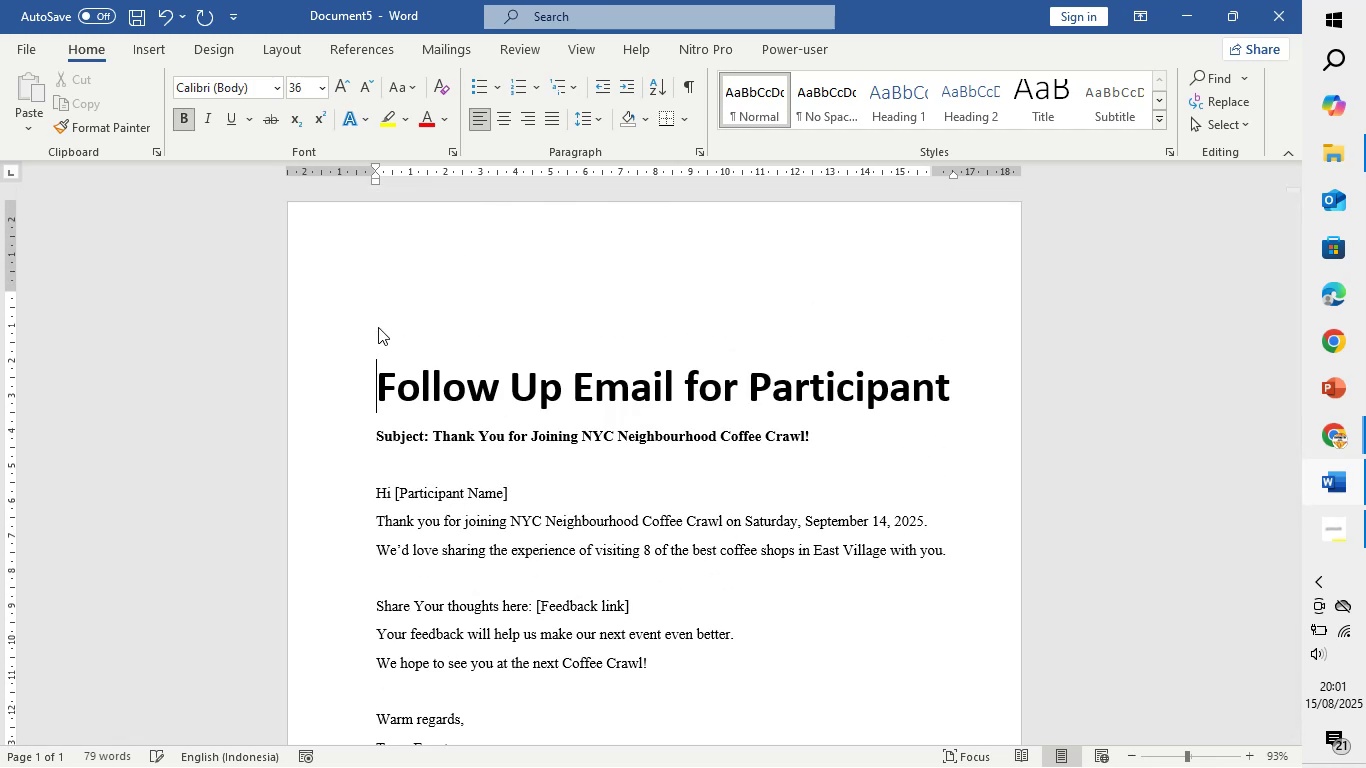 
key(Enter)
 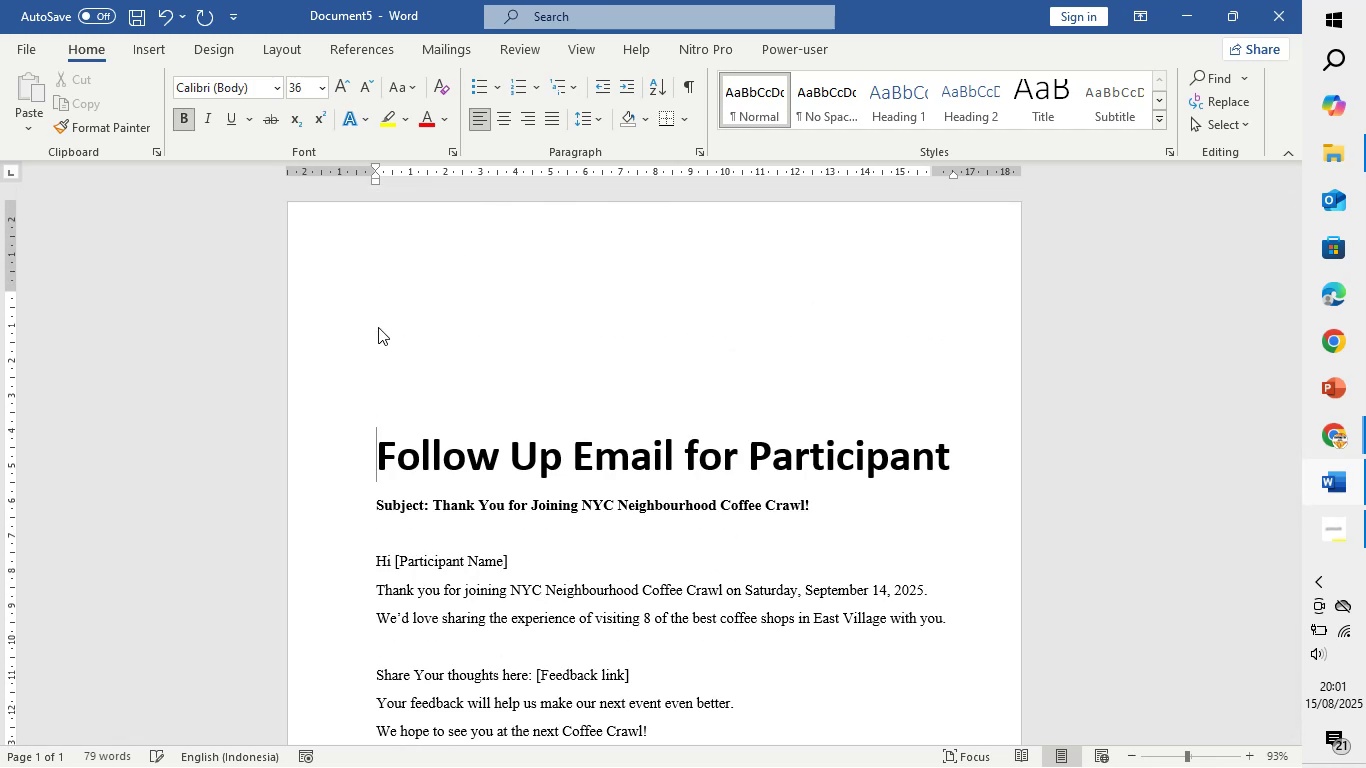 
scroll: coordinate [378, 327], scroll_direction: down, amount: 5.0
 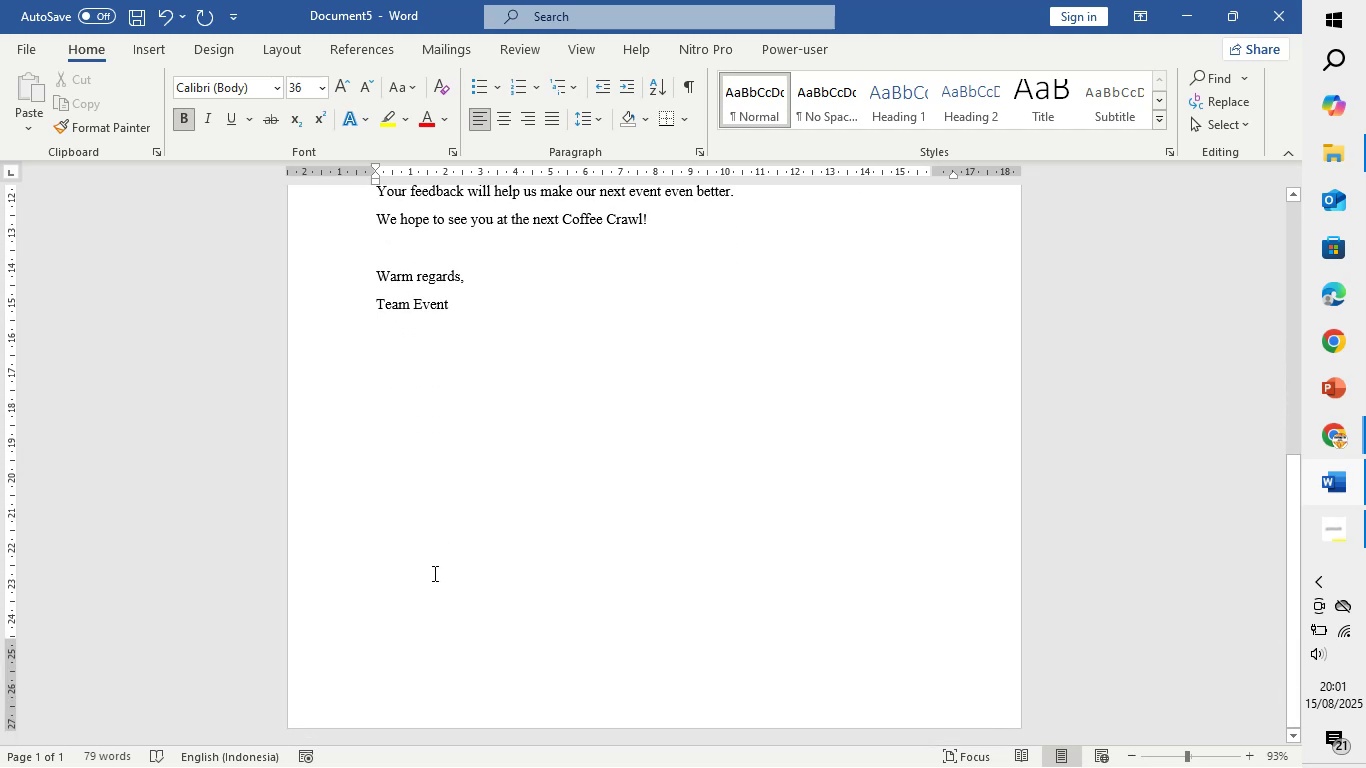 
left_click([433, 574])
 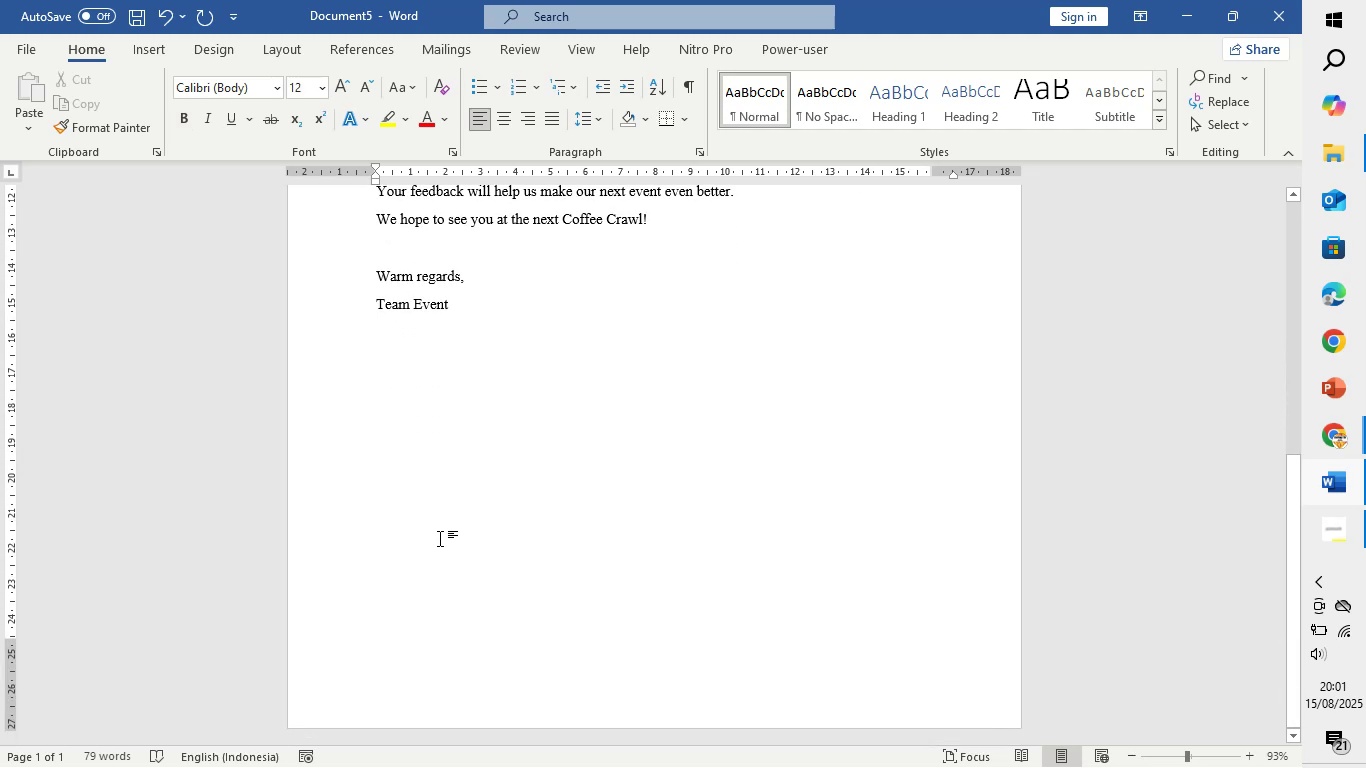 
key(Enter)
 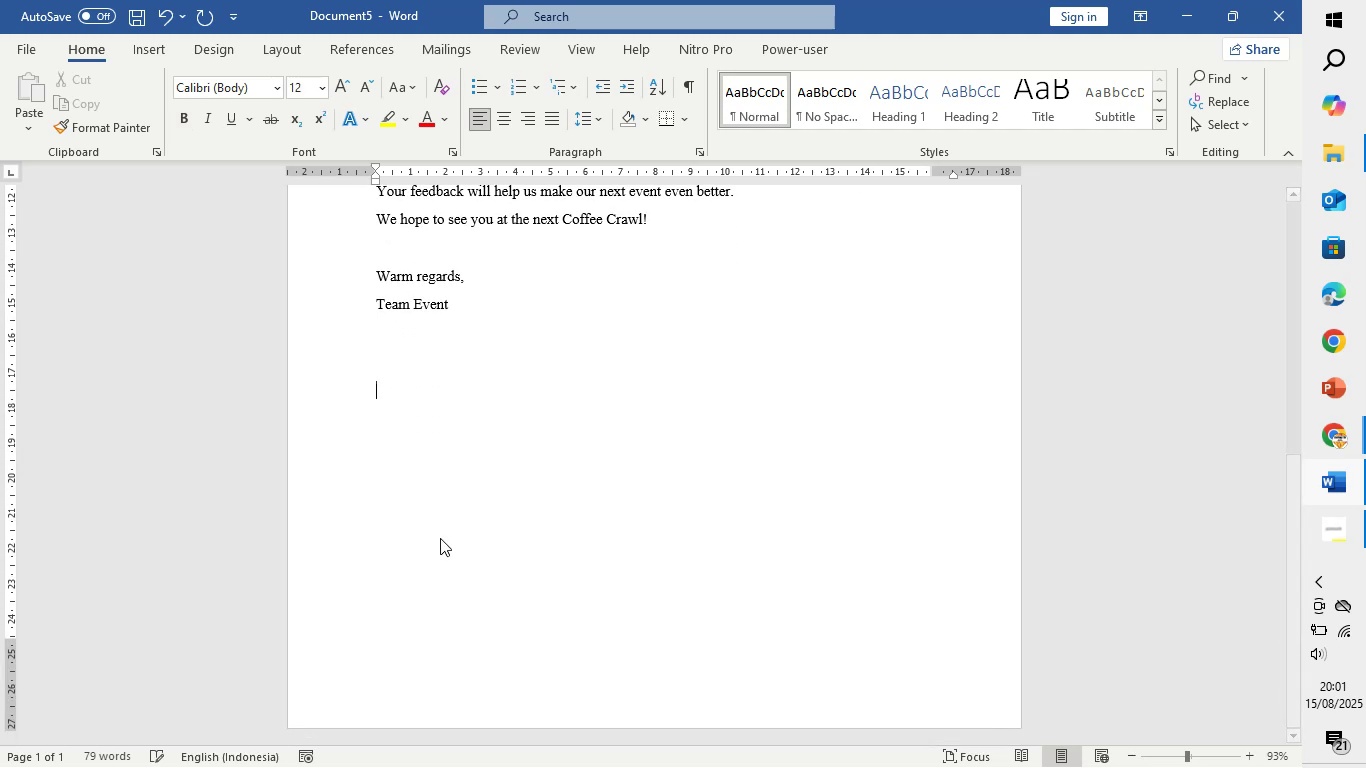 
key(Enter)
 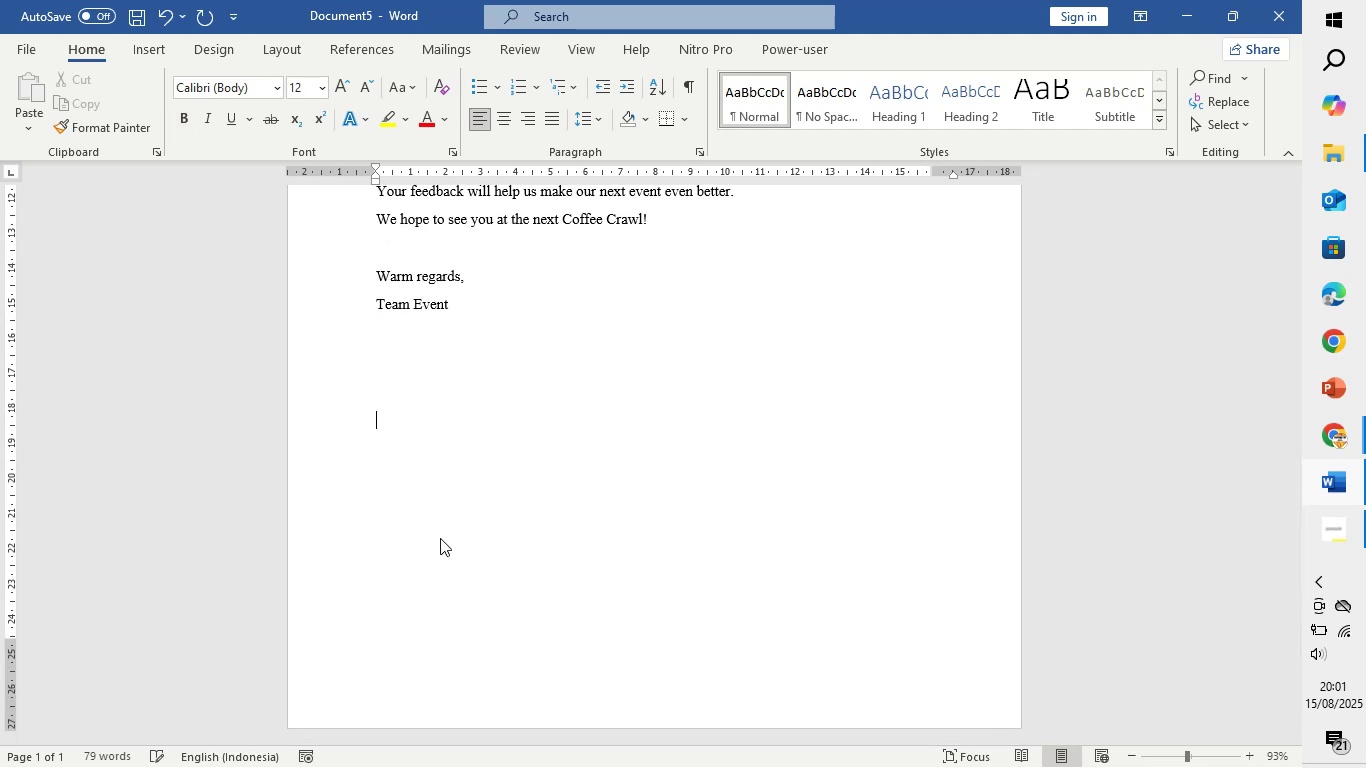 
key(Enter)
 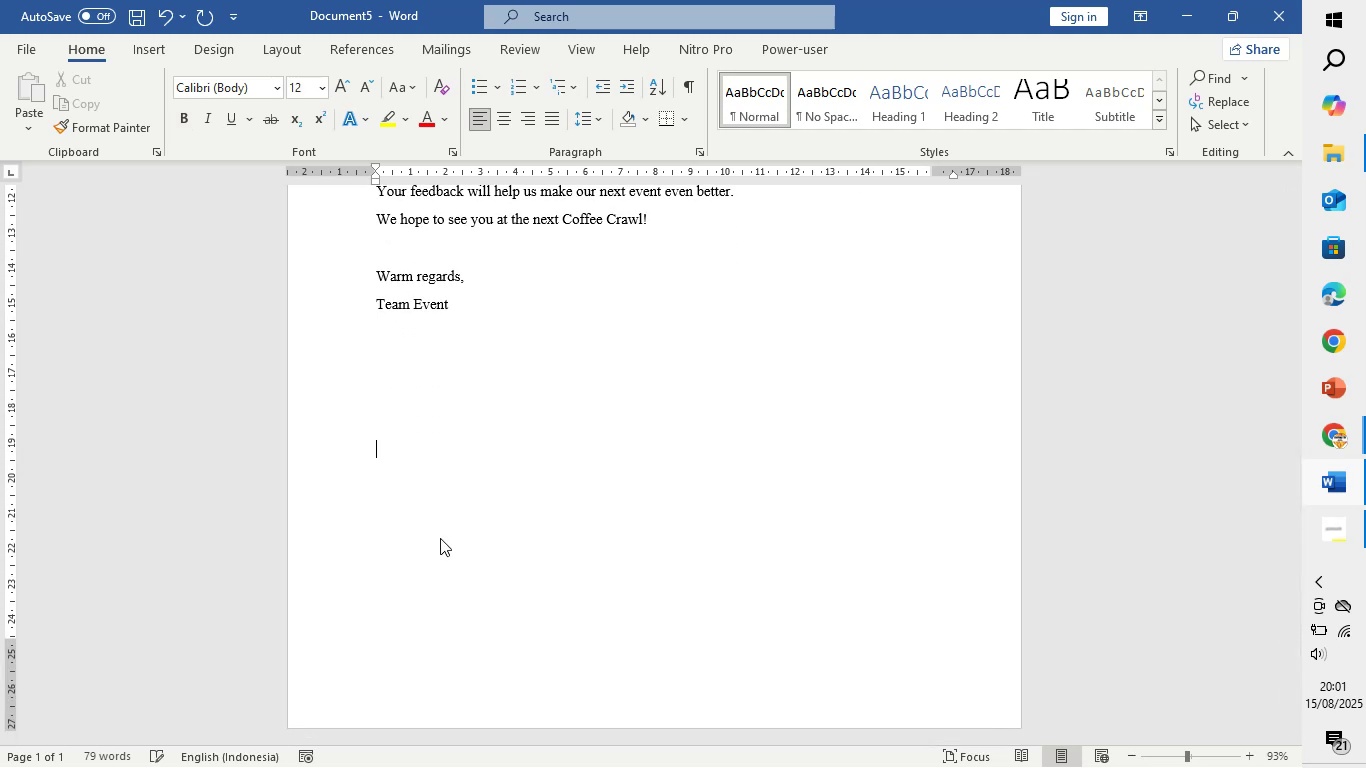 
key(Enter)
 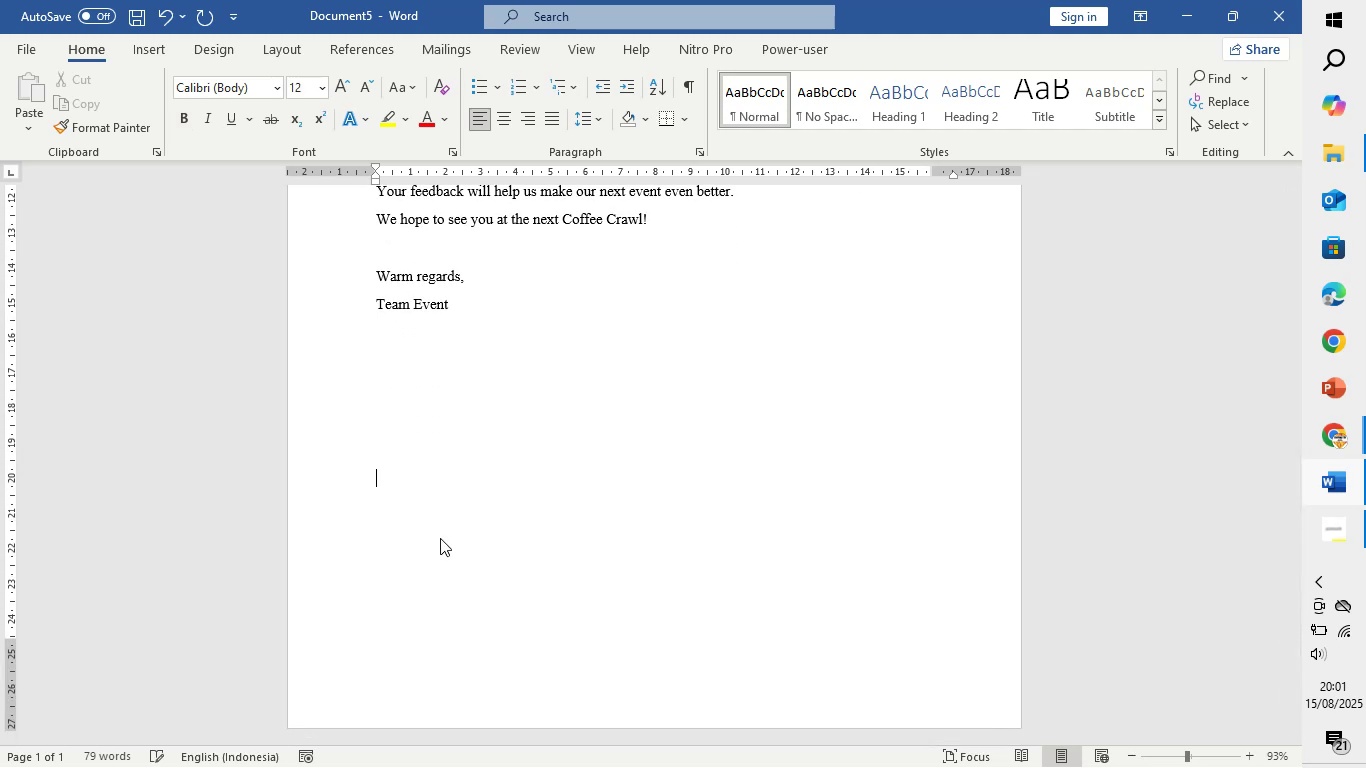 
key(Enter)
 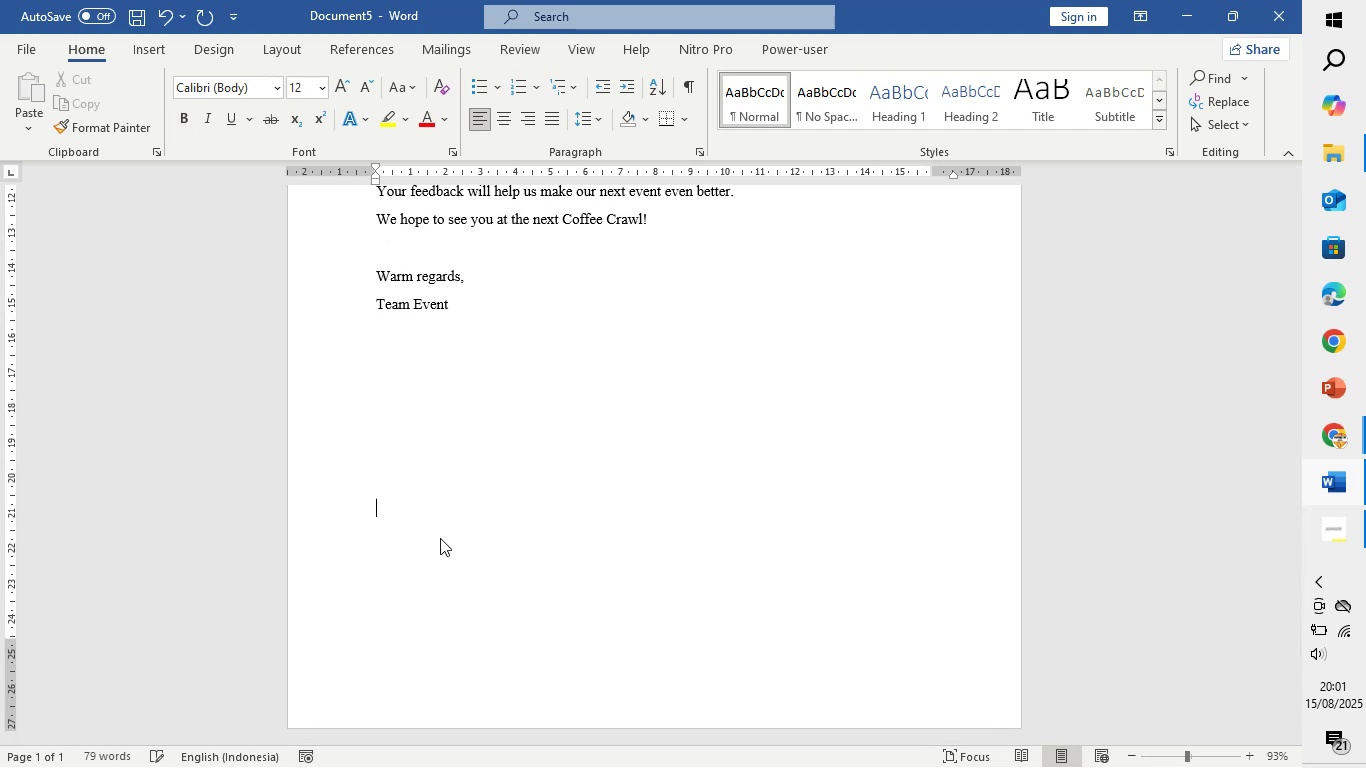 
key(Enter)
 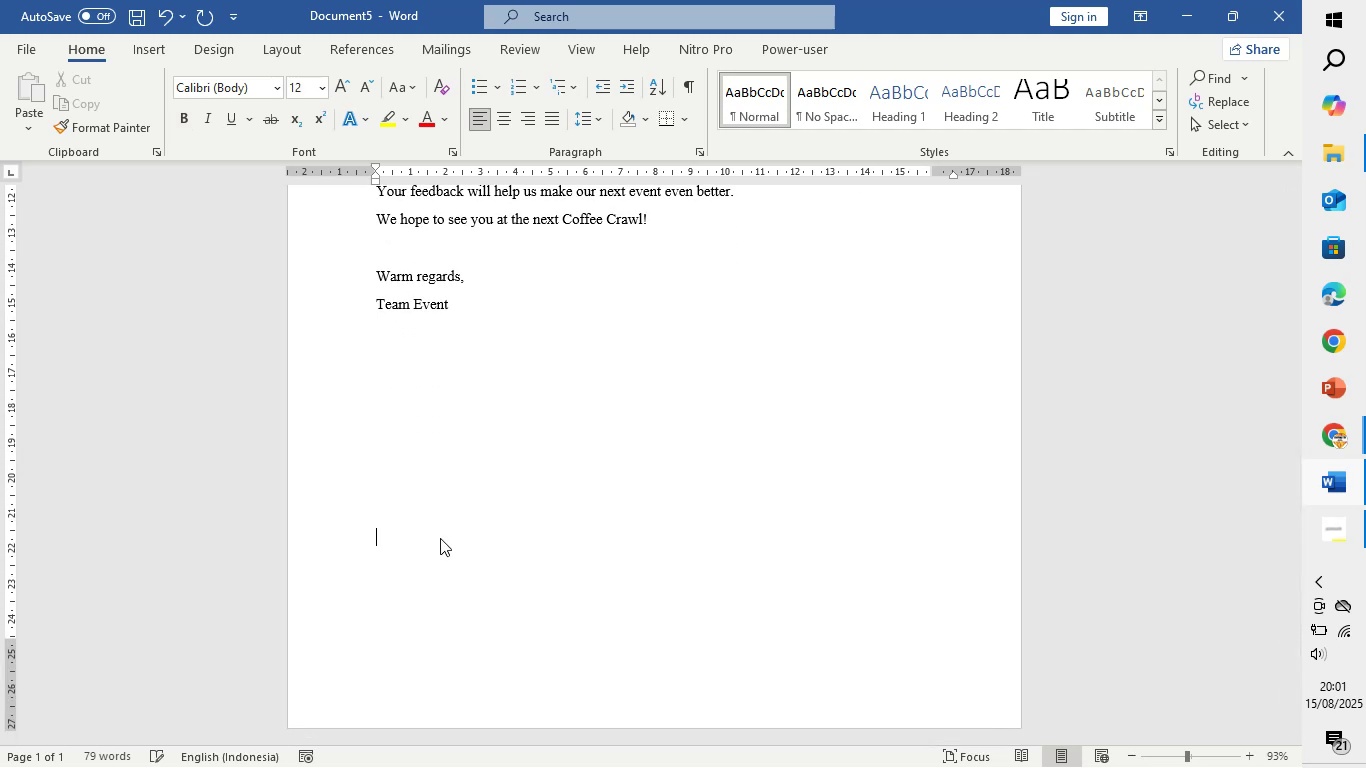 
key(Enter)
 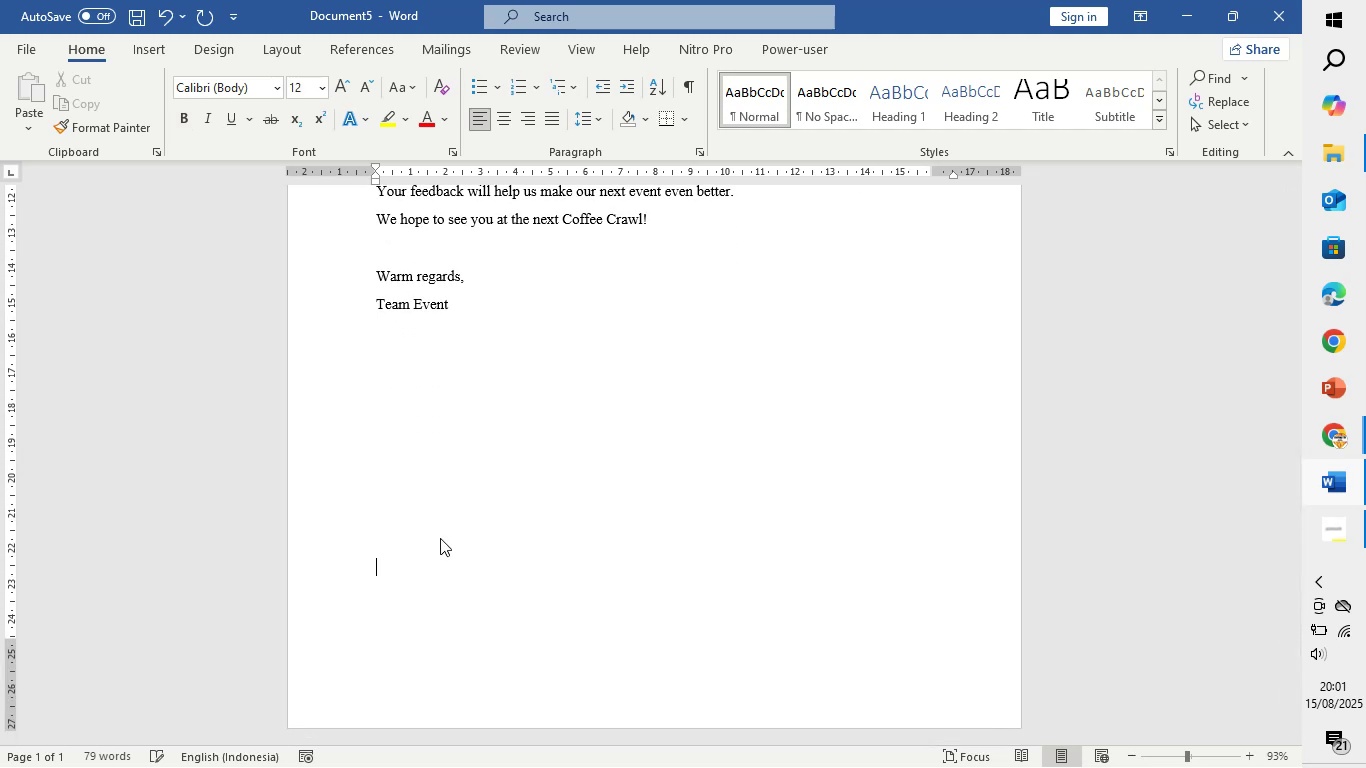 
key(Enter)
 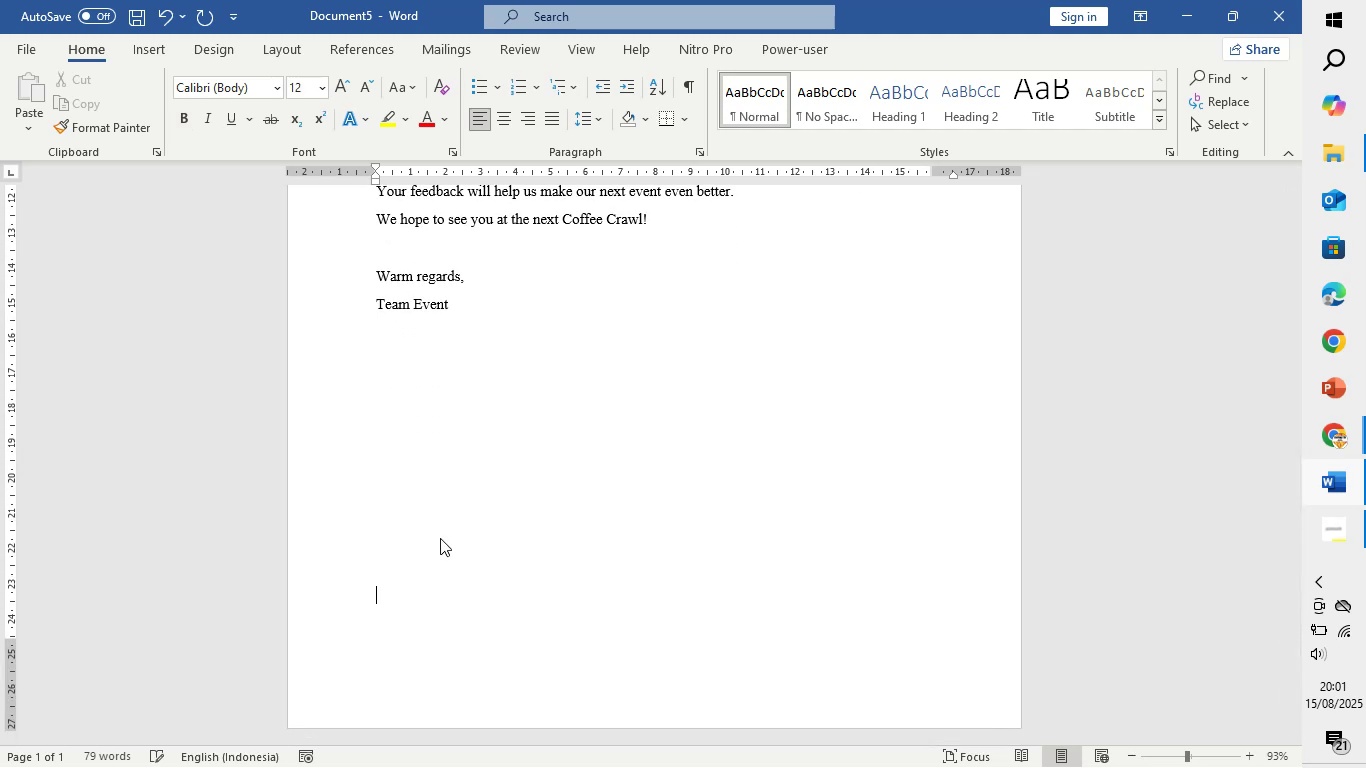 
key(Enter)
 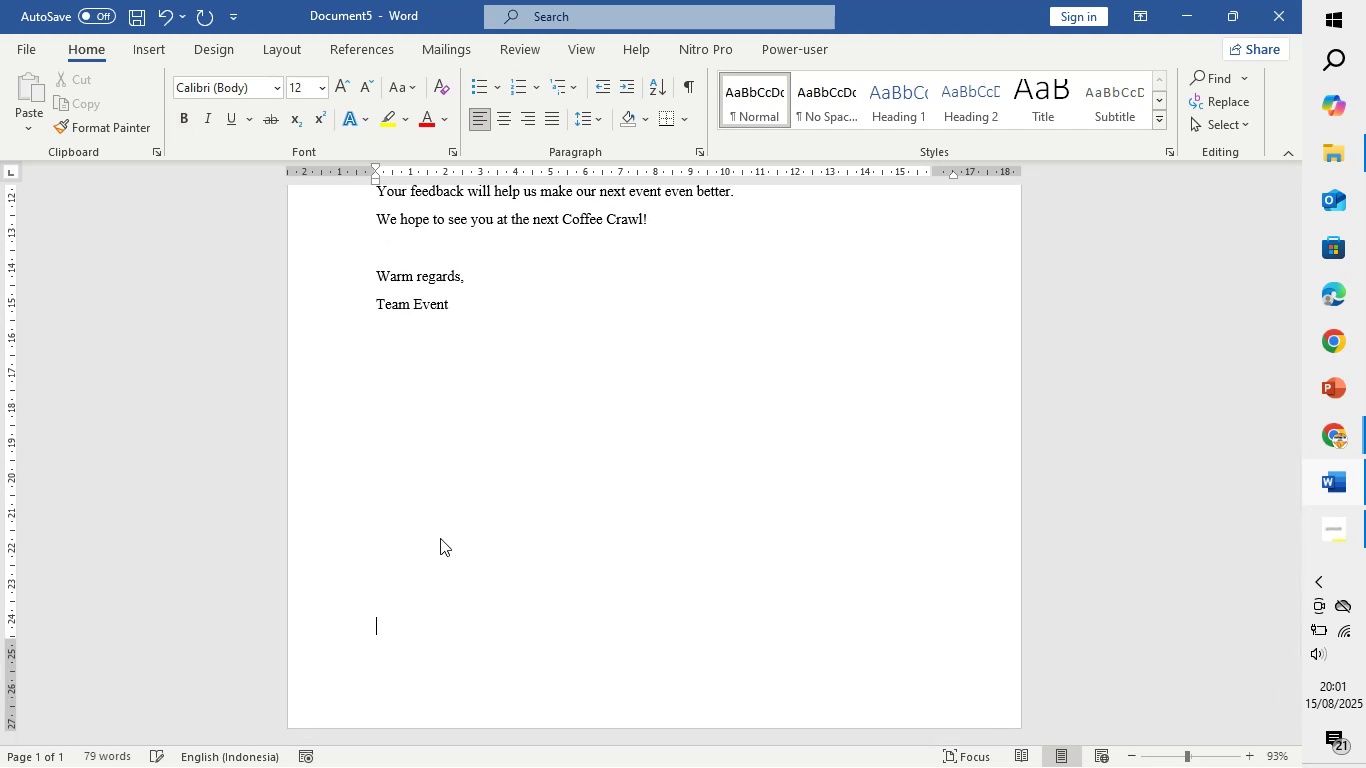 
key(Enter)
 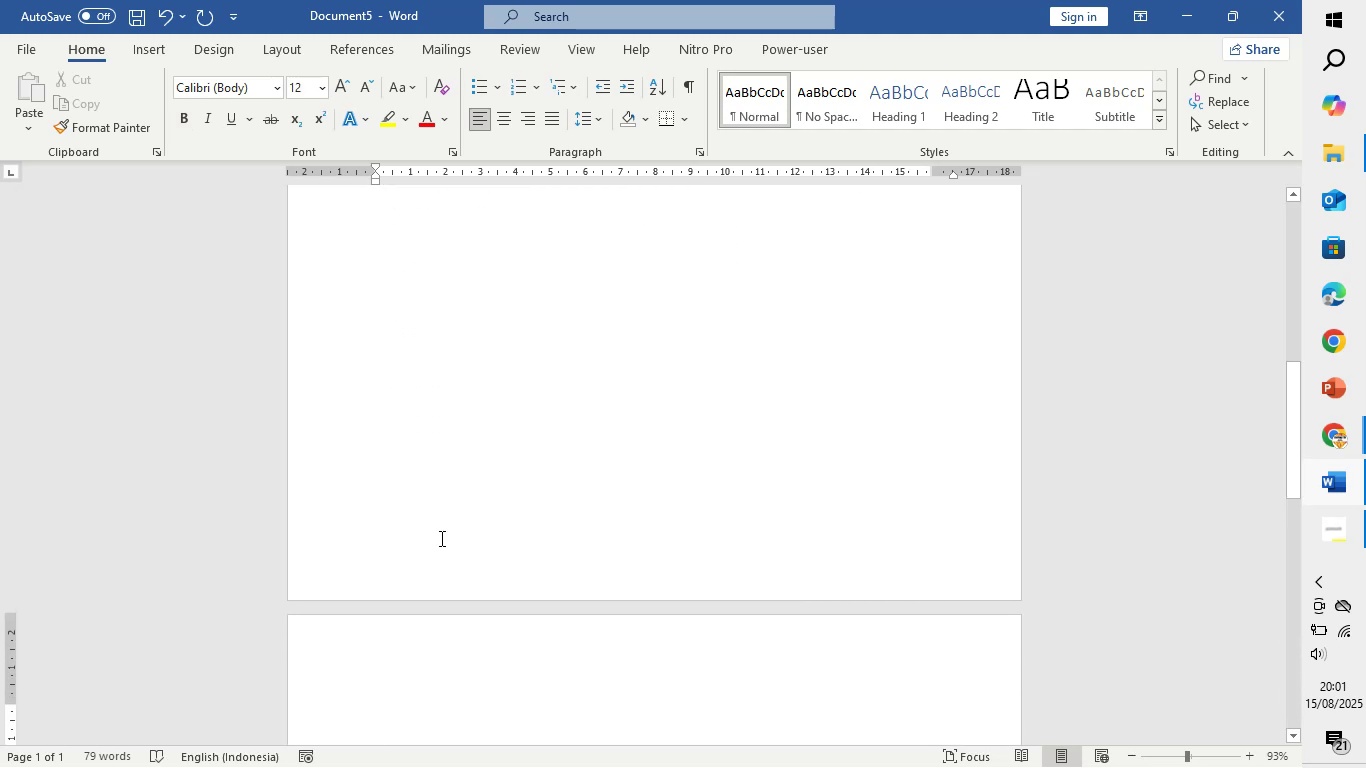 
key(Enter)
 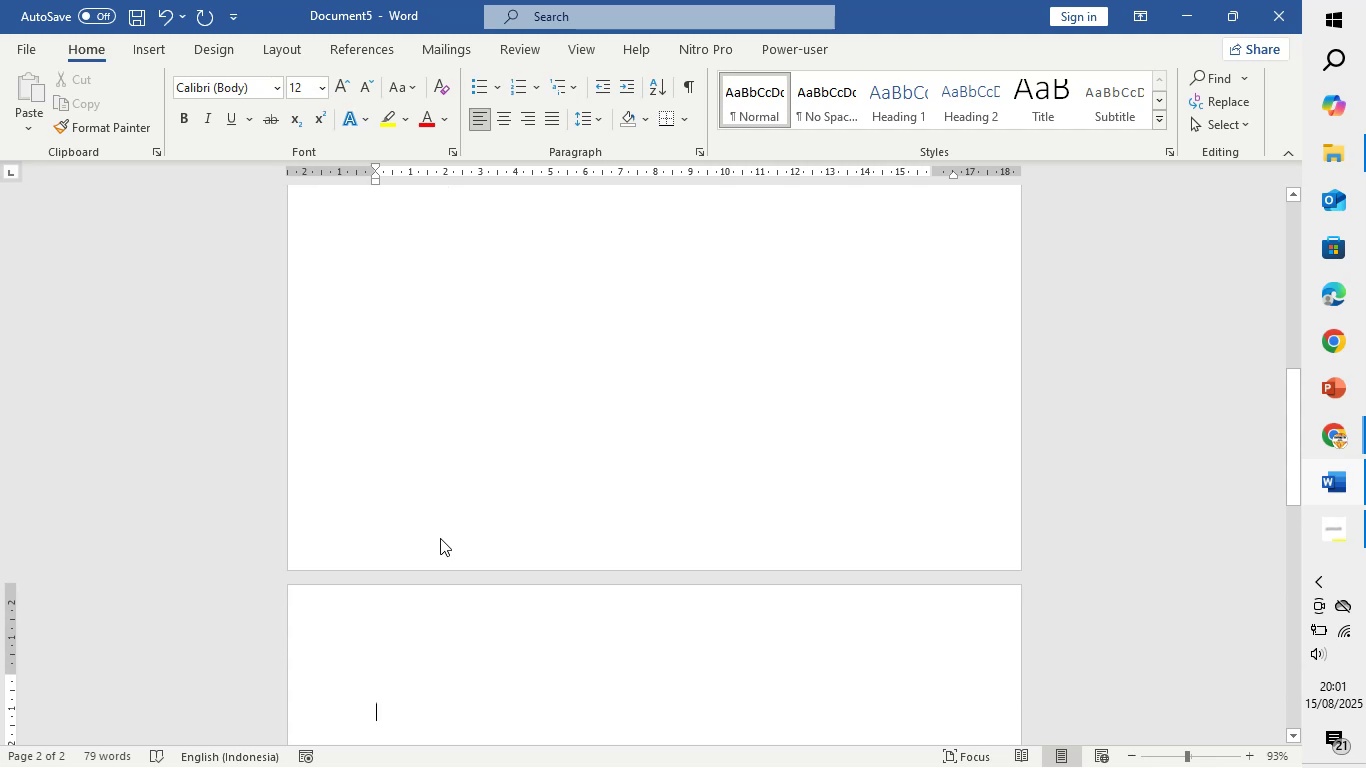 
wait(6.44)
 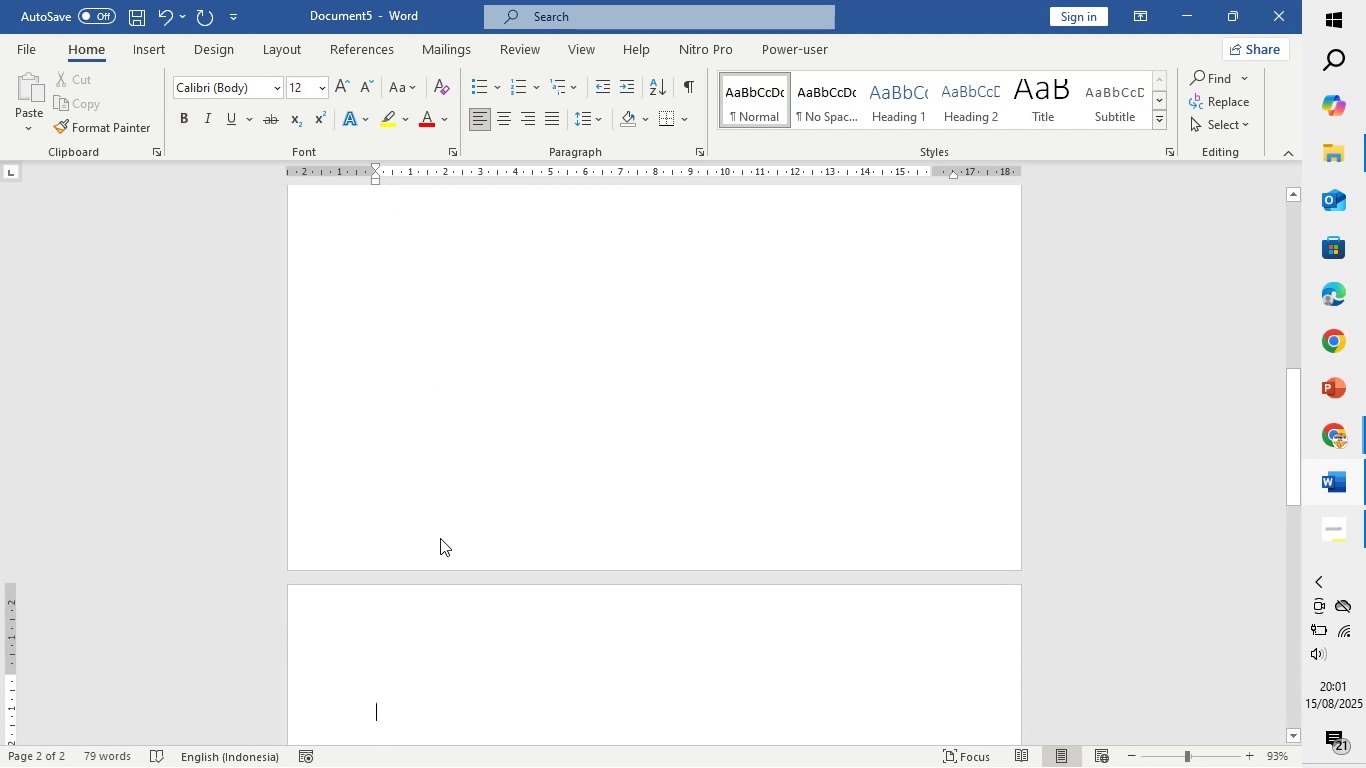 
scroll: coordinate [483, 497], scroll_direction: down, amount: 5.0
 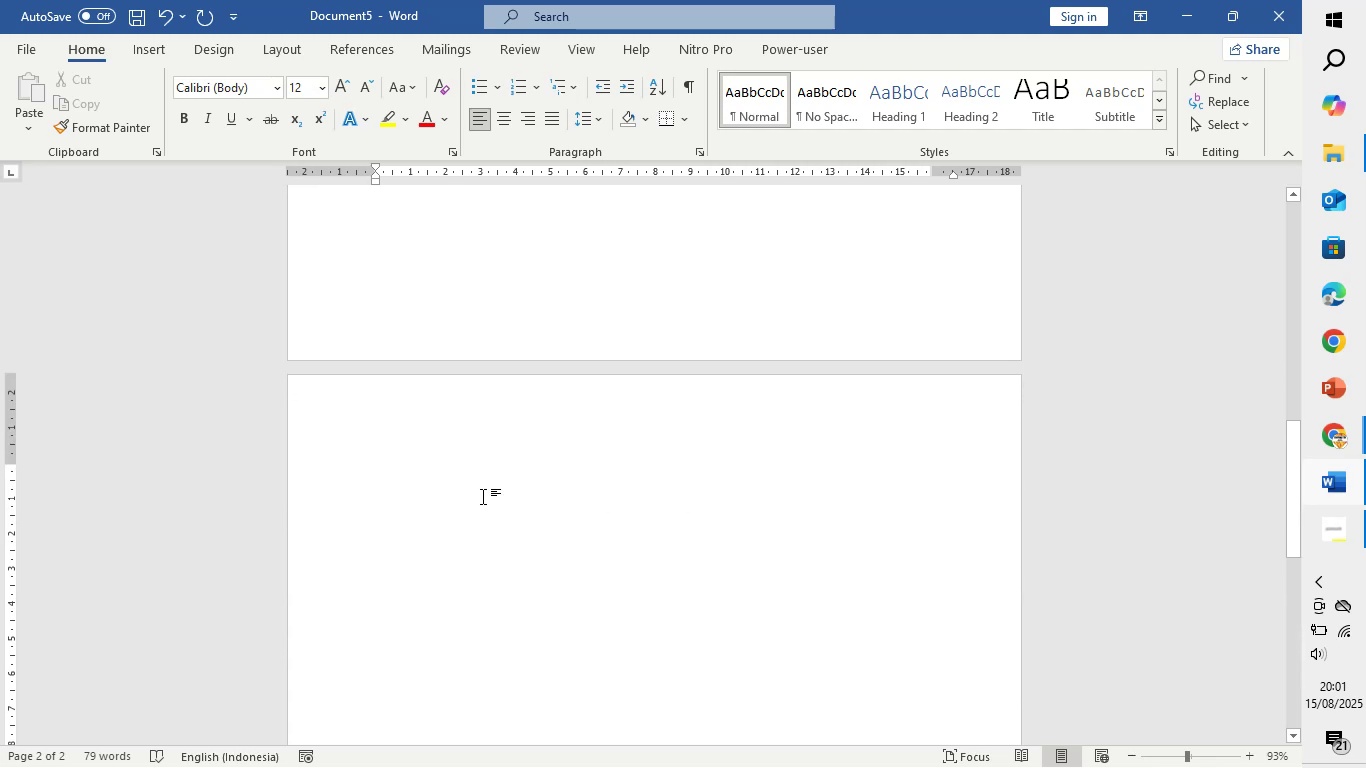 
type(Follow up email for partner coffe shops)
 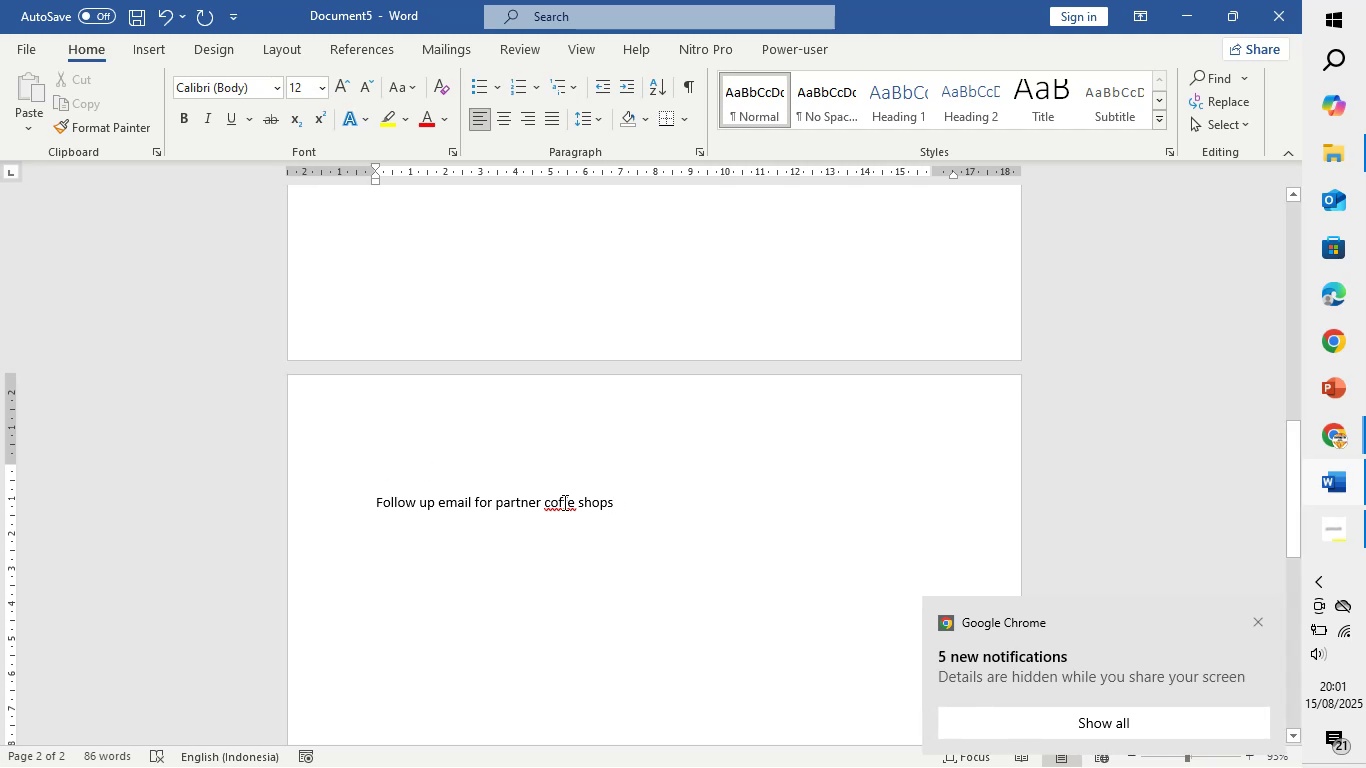 
right_click([562, 501])
 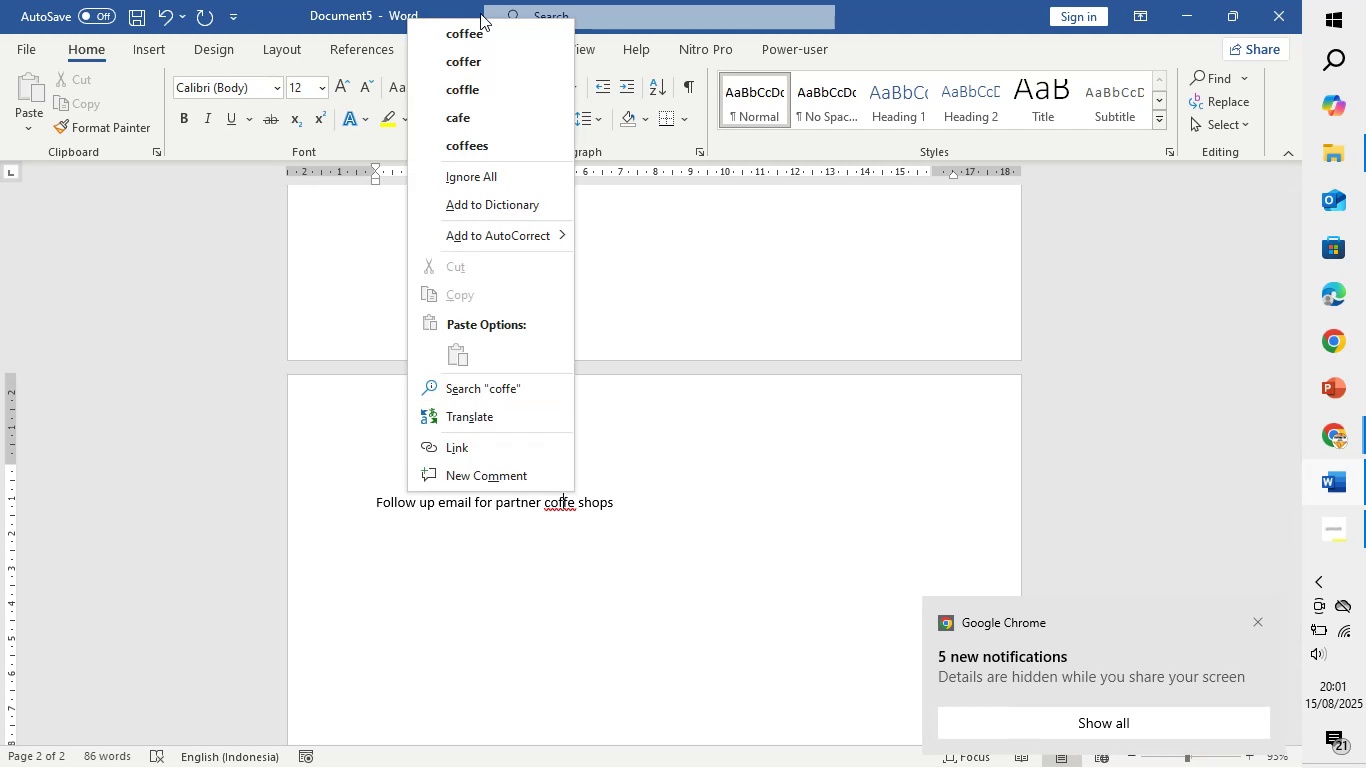 
left_click([491, 23])
 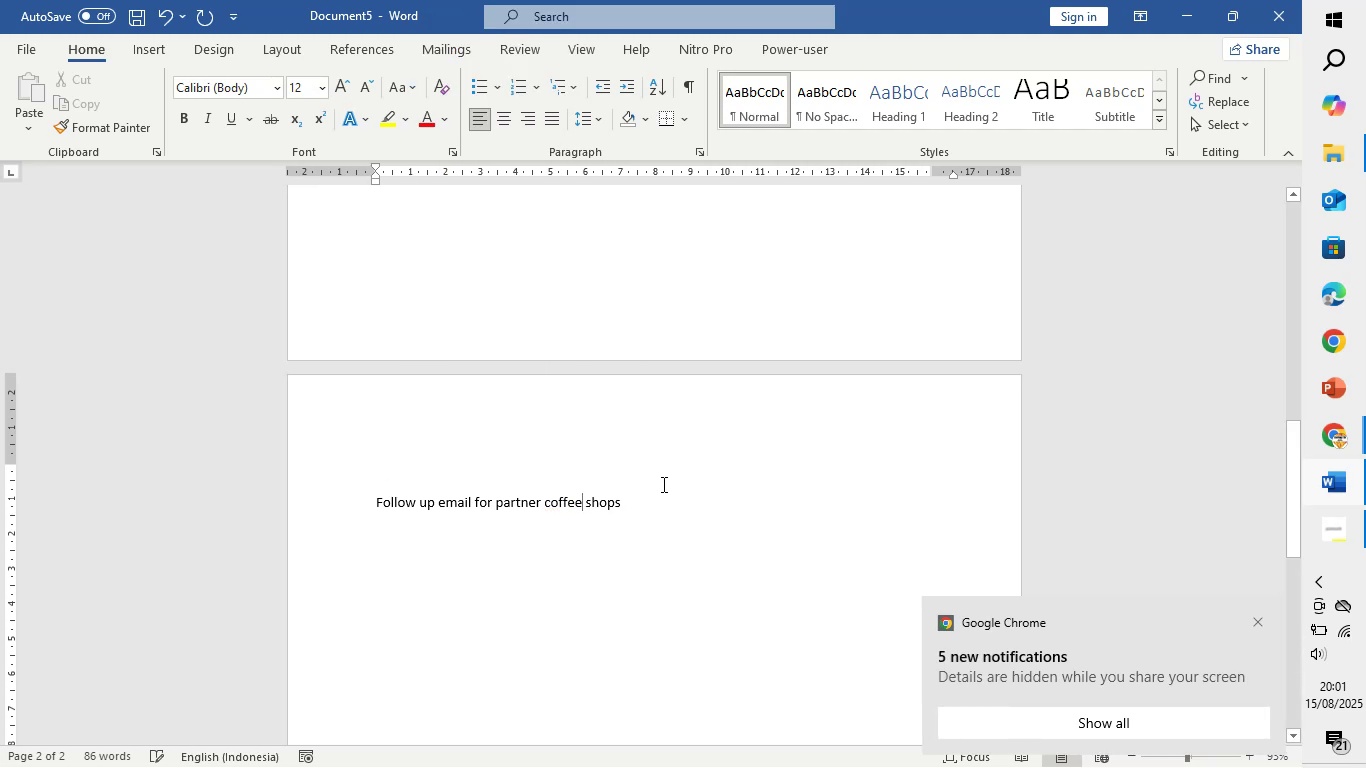 
left_click_drag(start_coordinate=[656, 500], to_coordinate=[328, 496])
 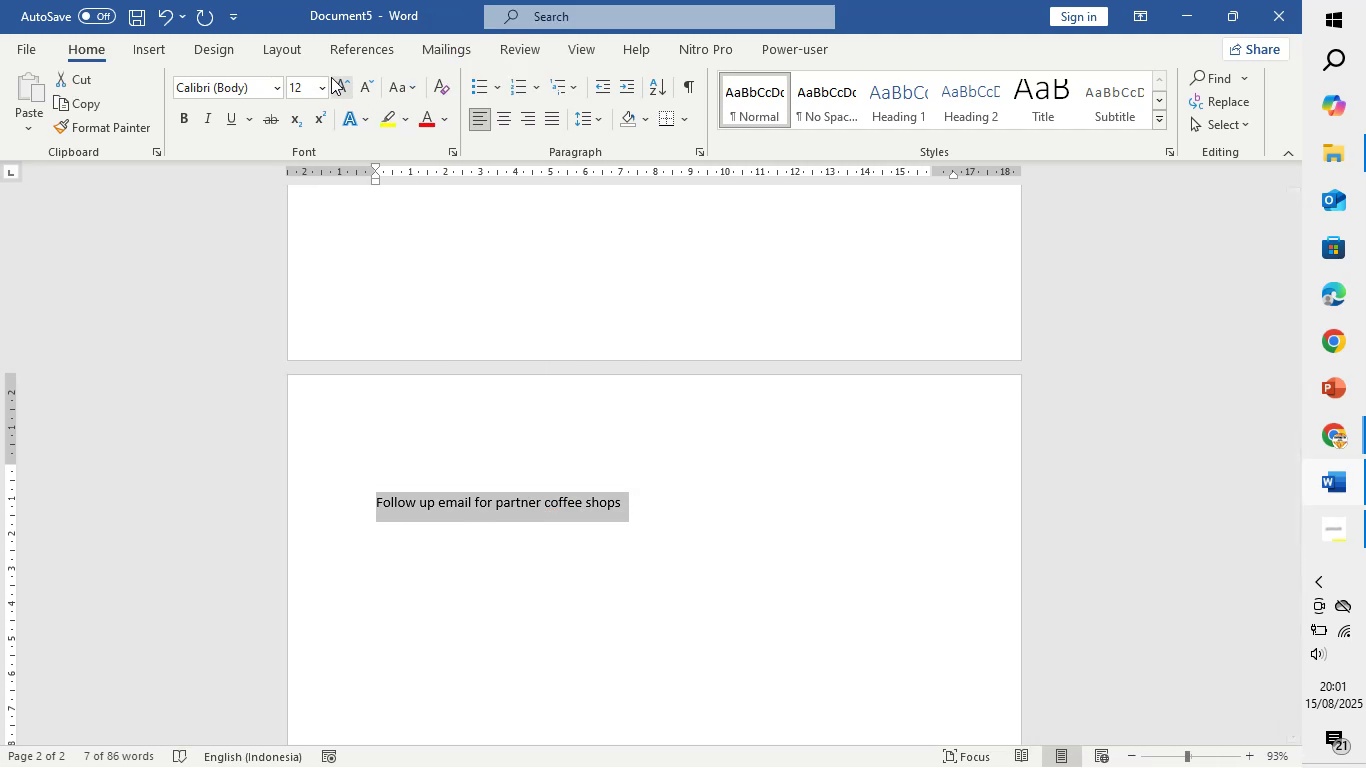 
left_click([326, 77])
 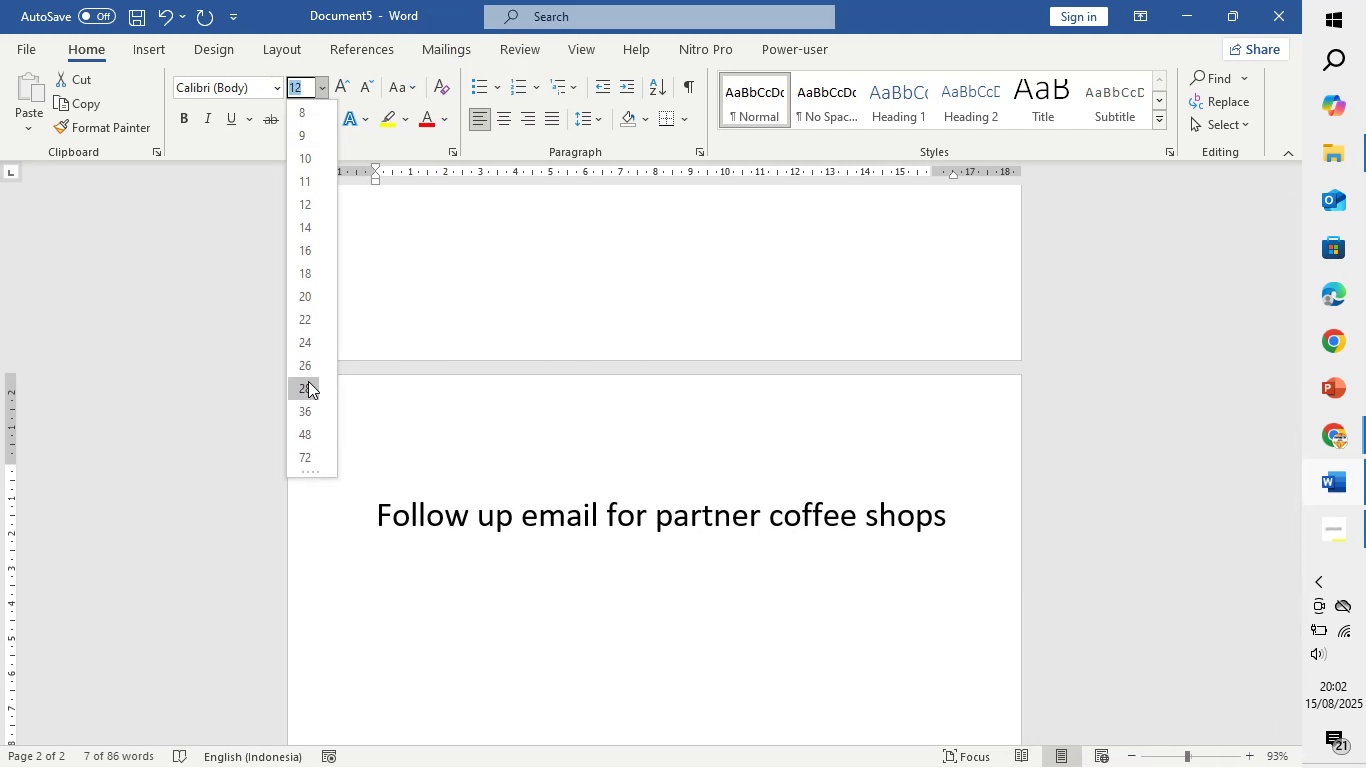 
left_click([308, 381])
 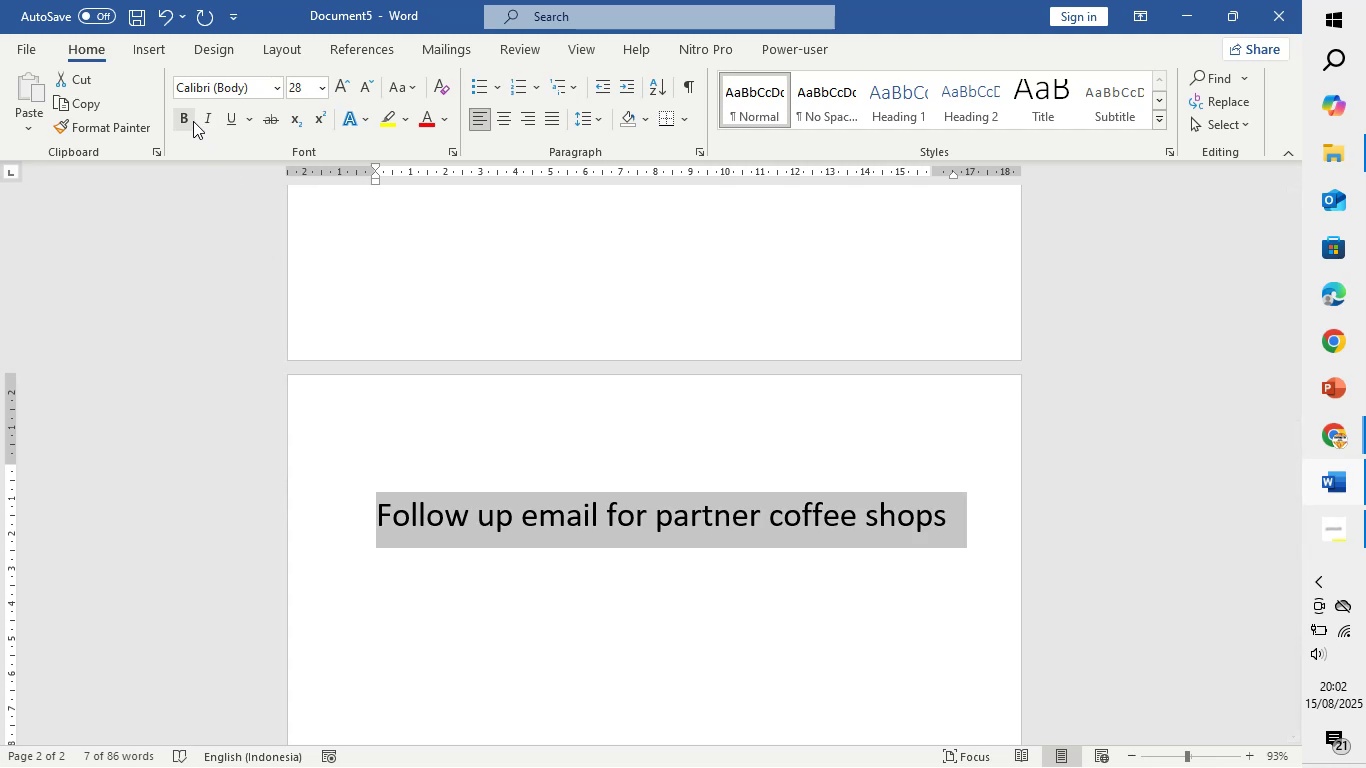 
left_click([186, 119])
 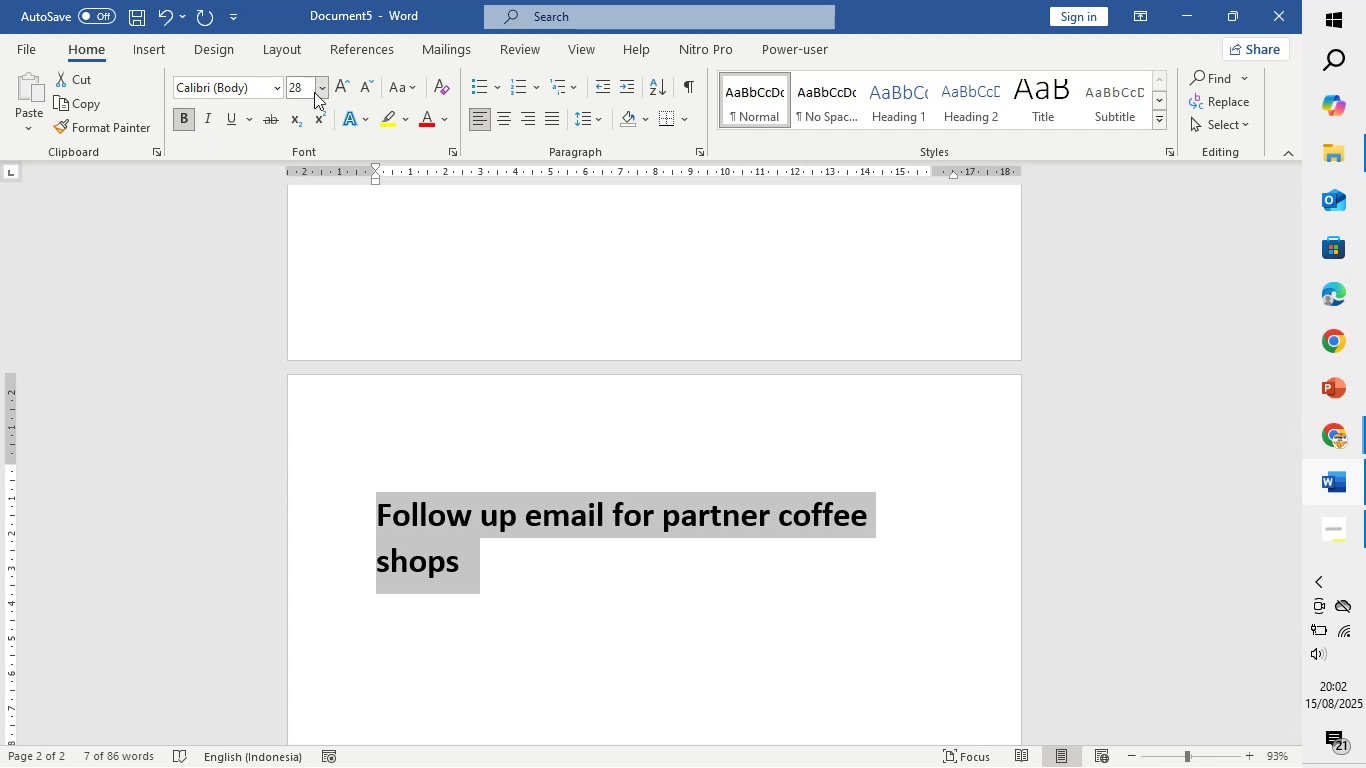 
left_click([320, 92])
 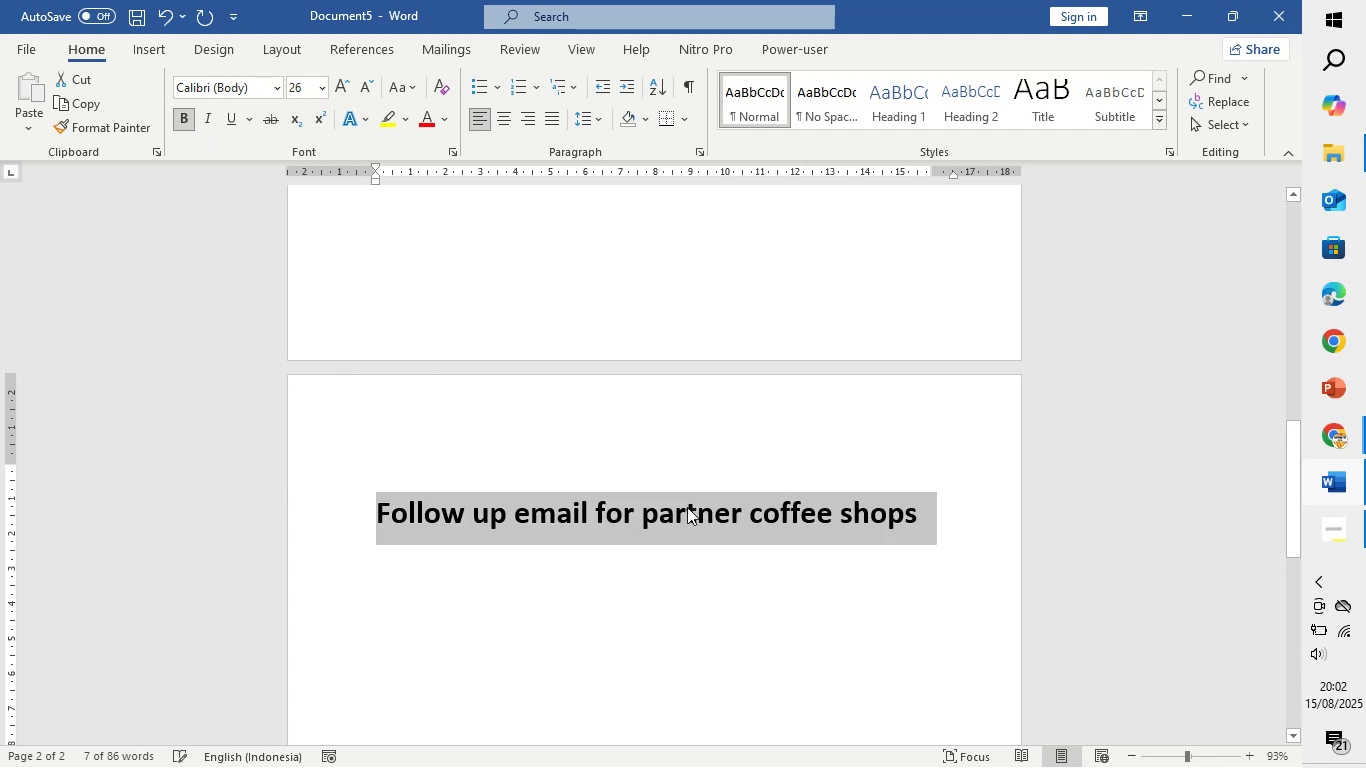 
left_click([937, 566])
 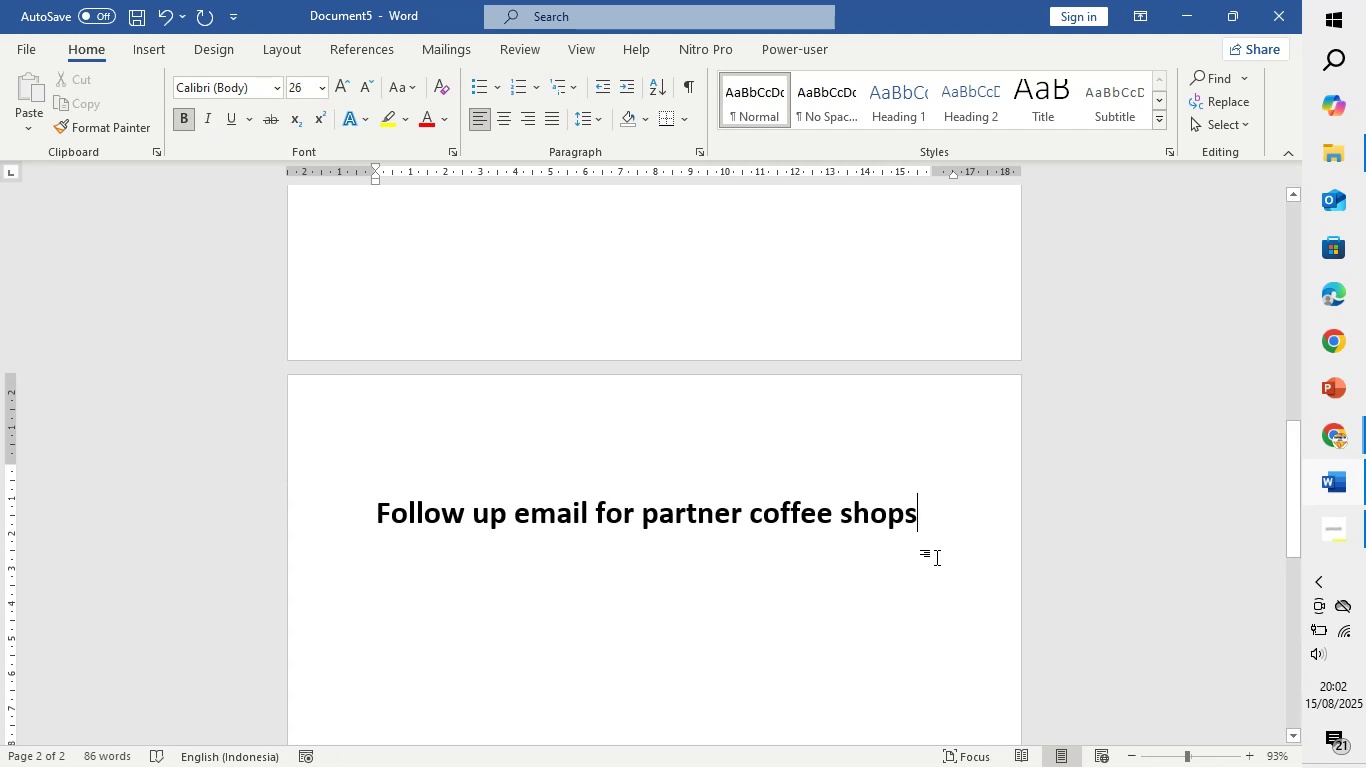 
key(Enter)
 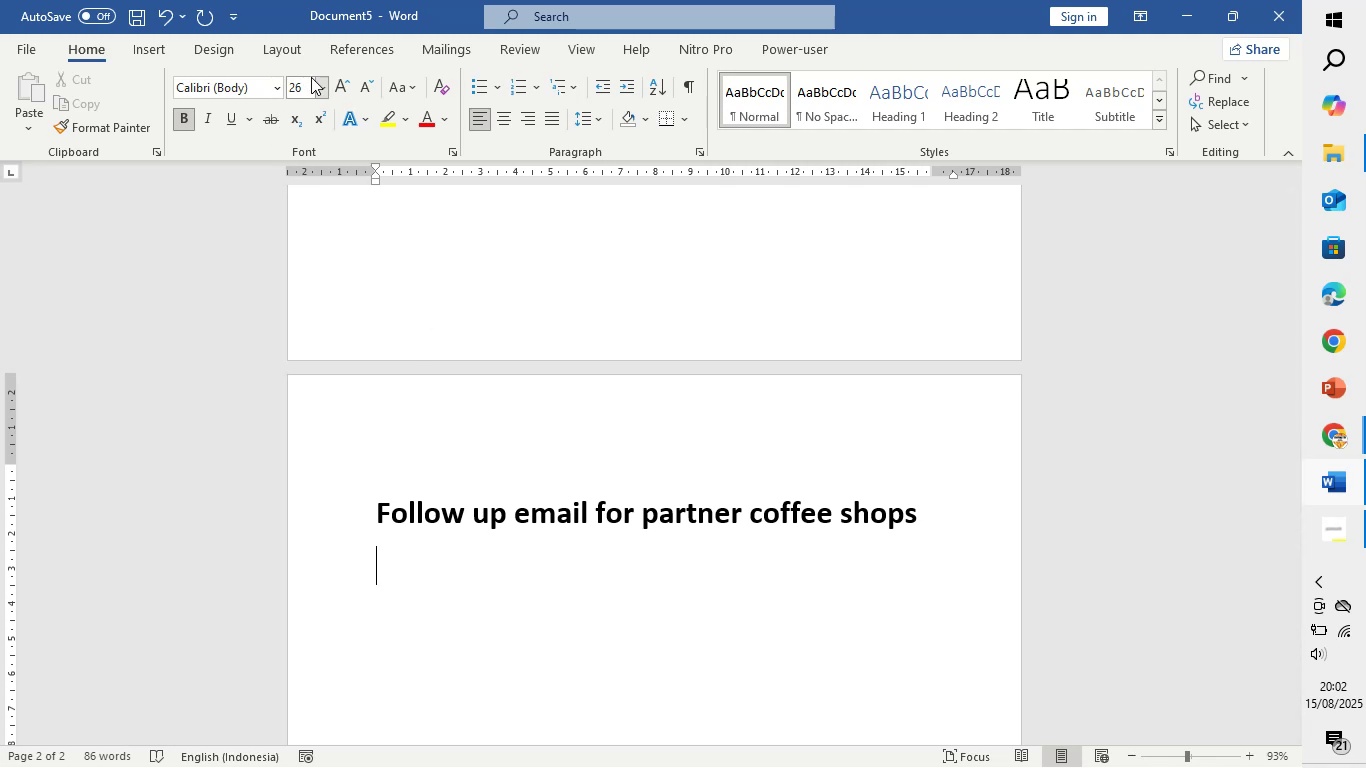 
left_click([315, 83])
 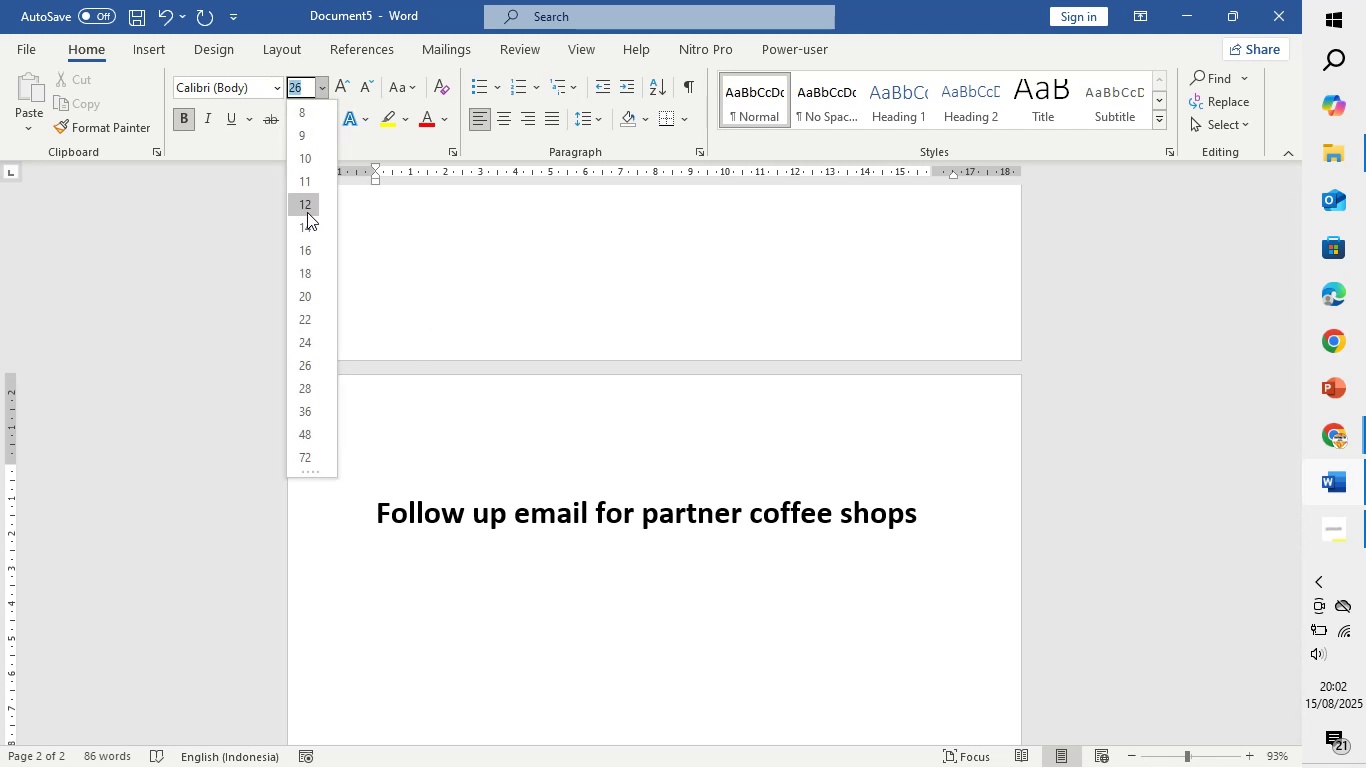 
left_click([307, 212])
 